 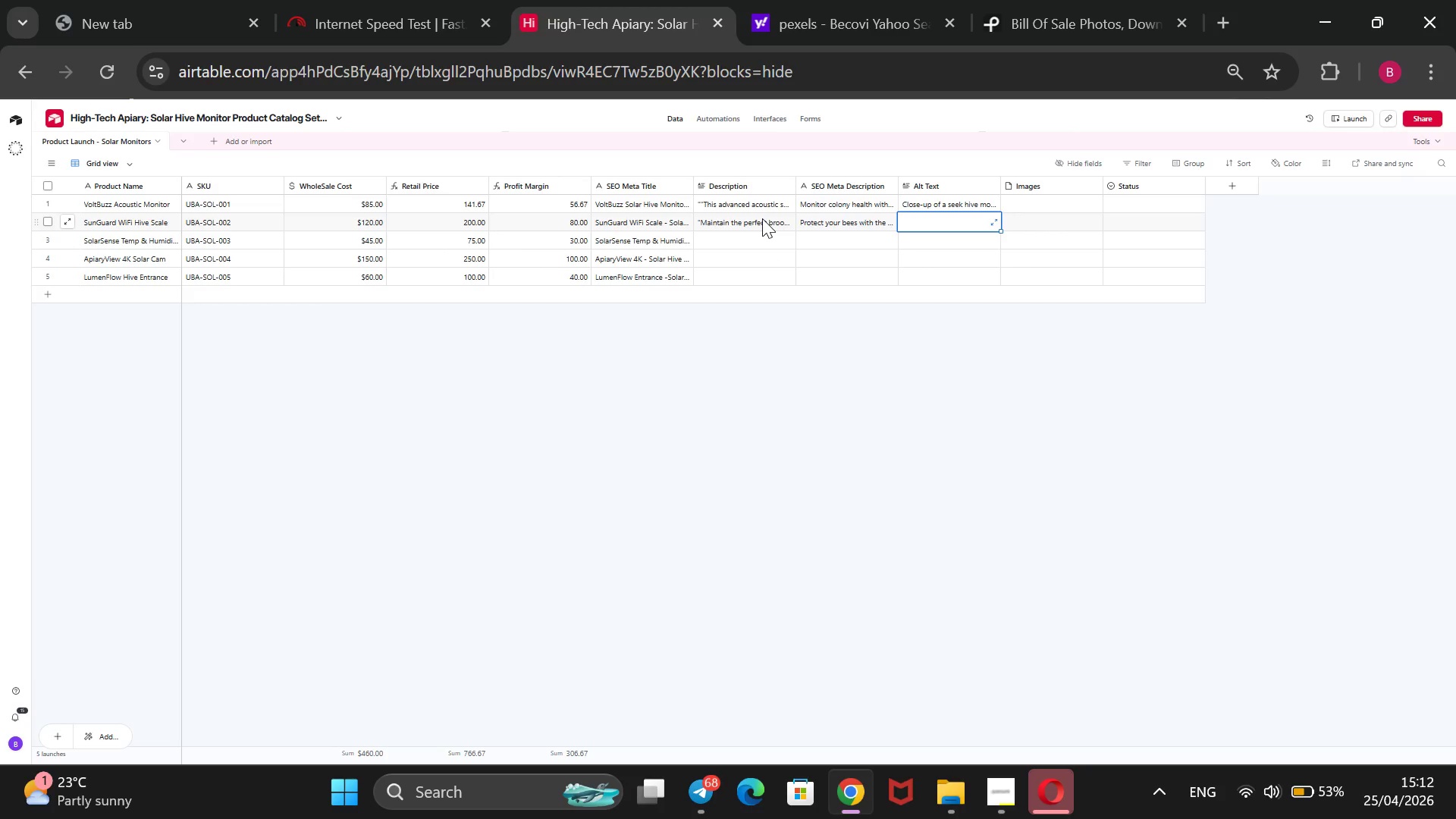 
left_click_drag(start_coordinate=[766, 288], to_coordinate=[689, 212])
 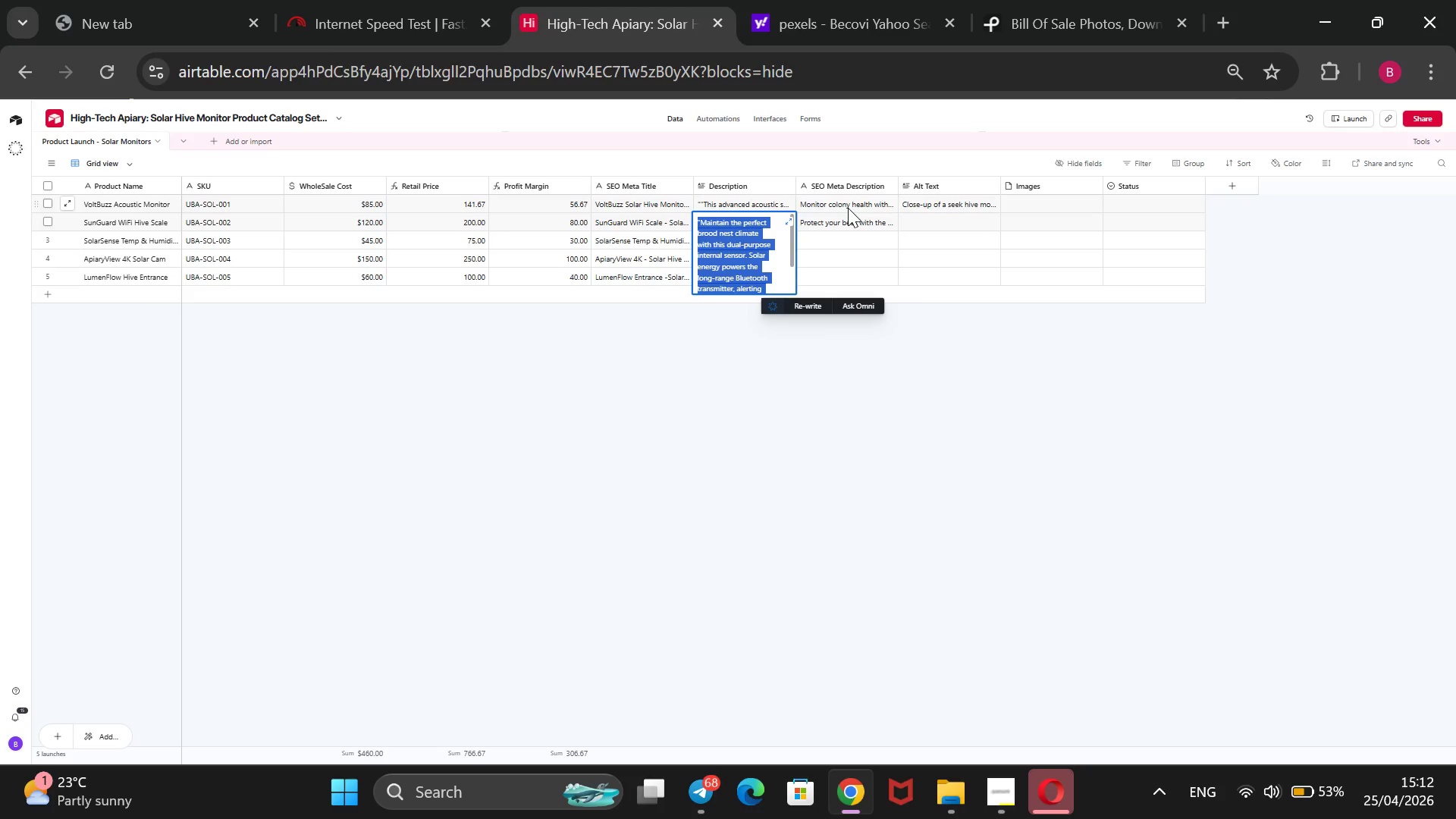 
key(Control+X)
 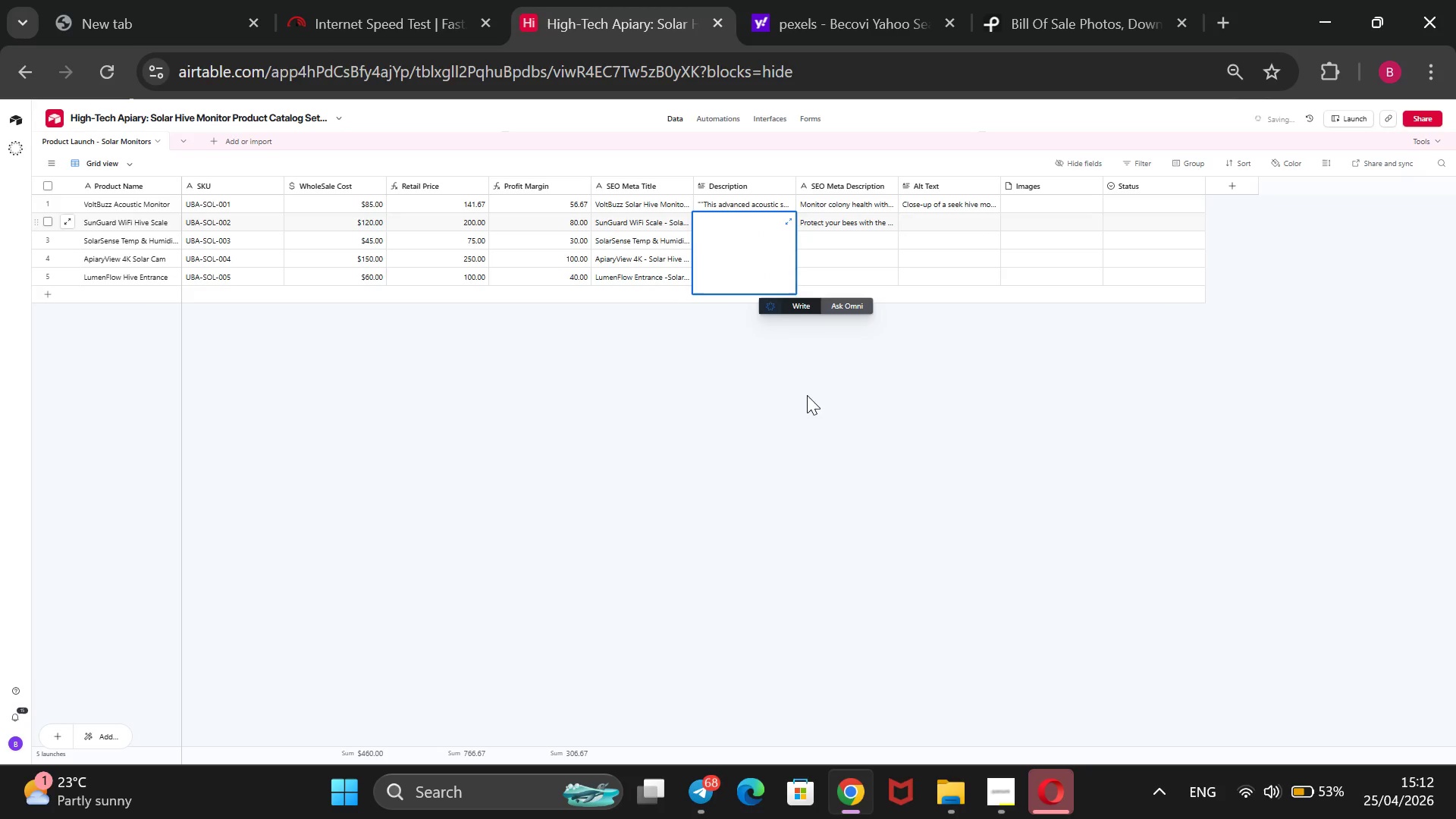 
left_click([802, 406])
 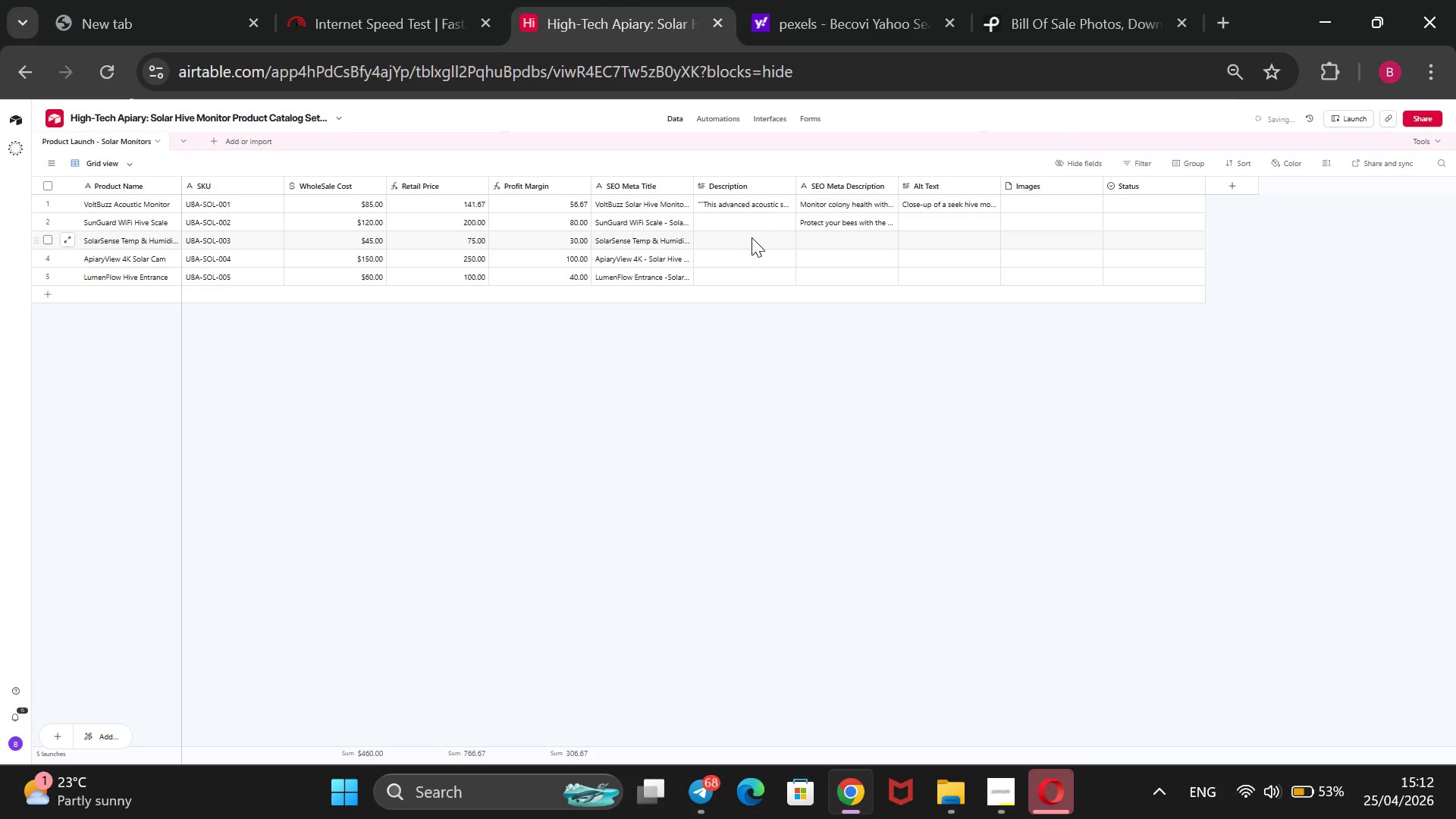 
left_click([752, 237])
 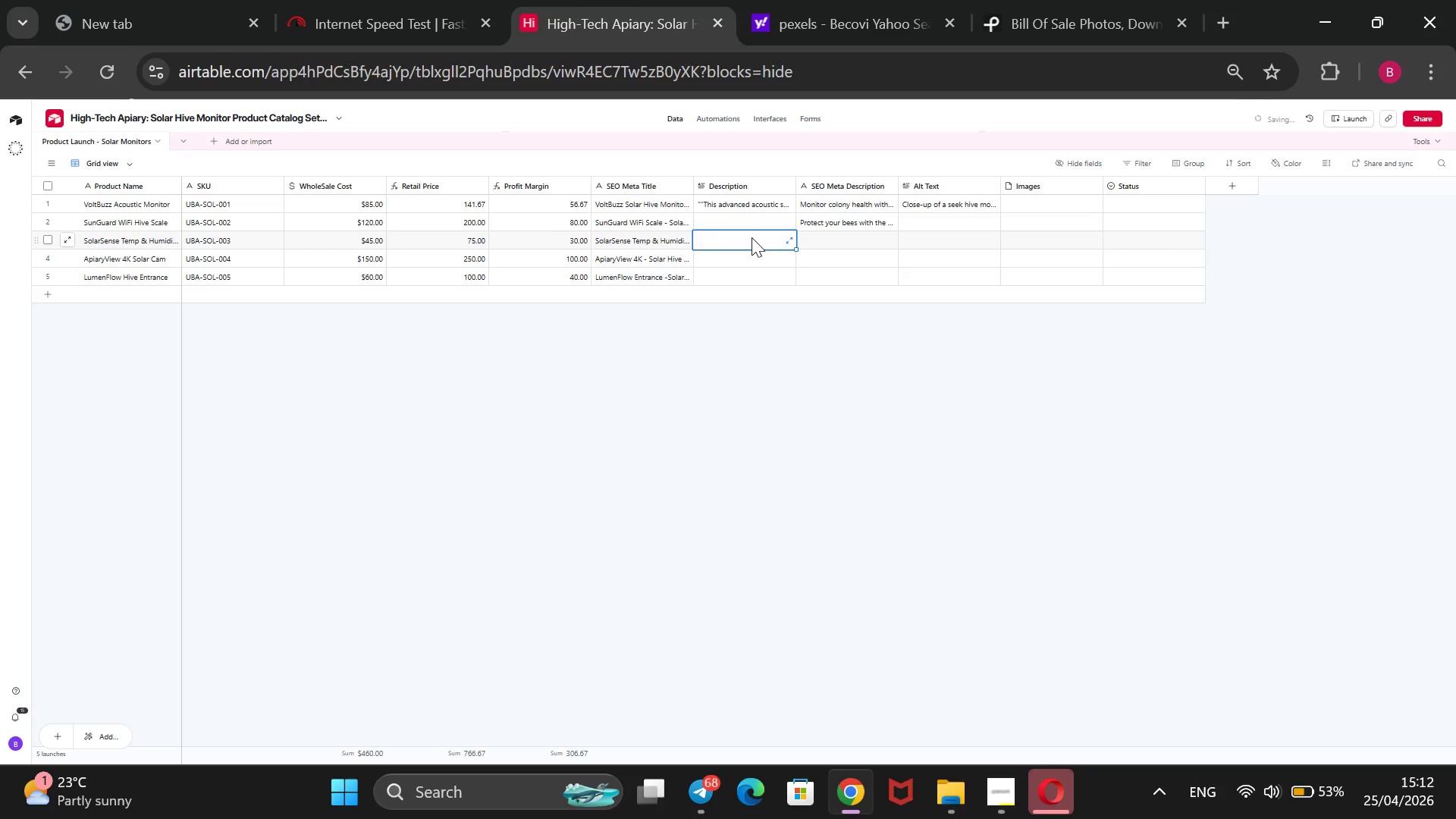 
key(Control+V)
 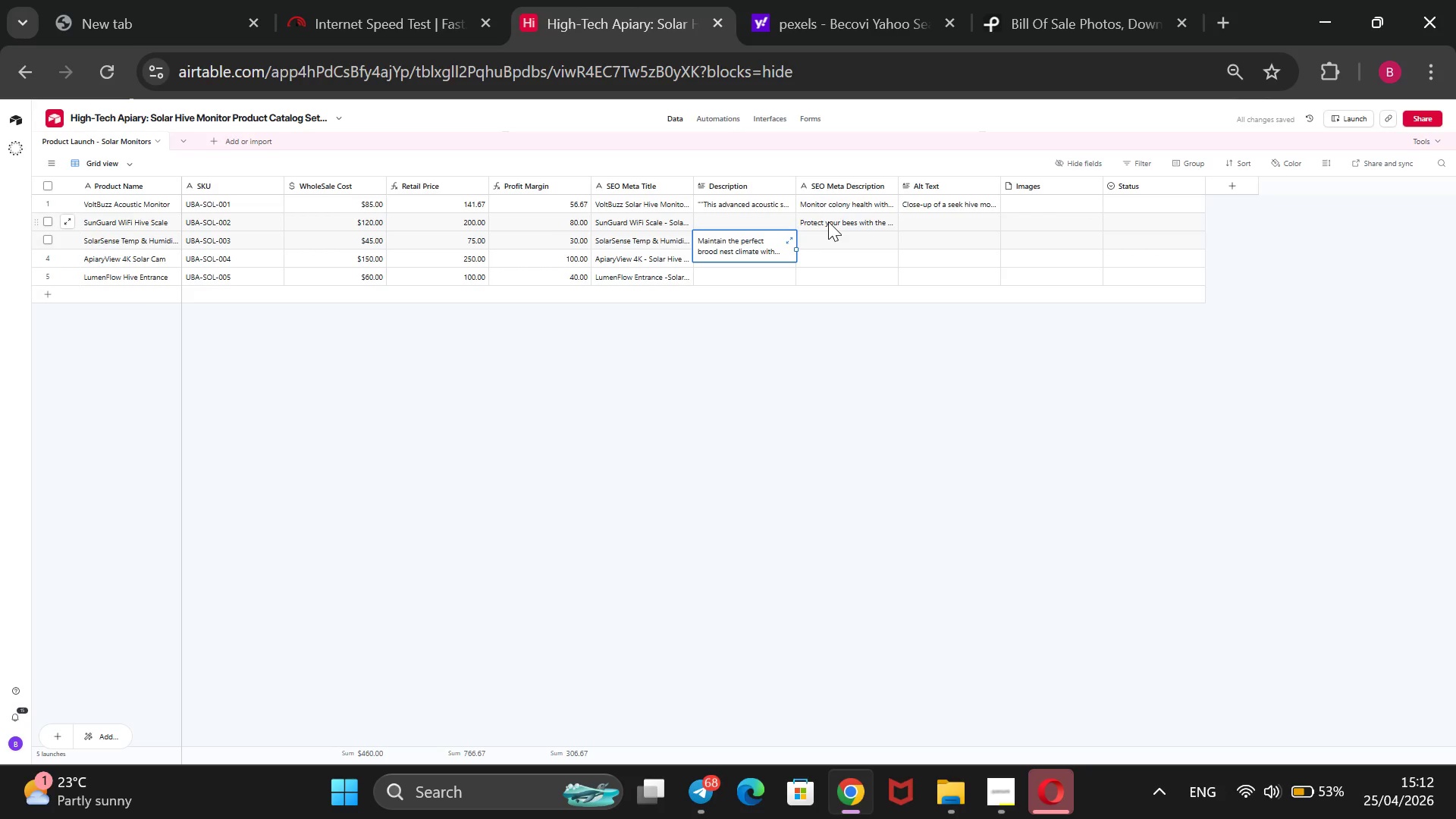 
double_click([828, 221])
 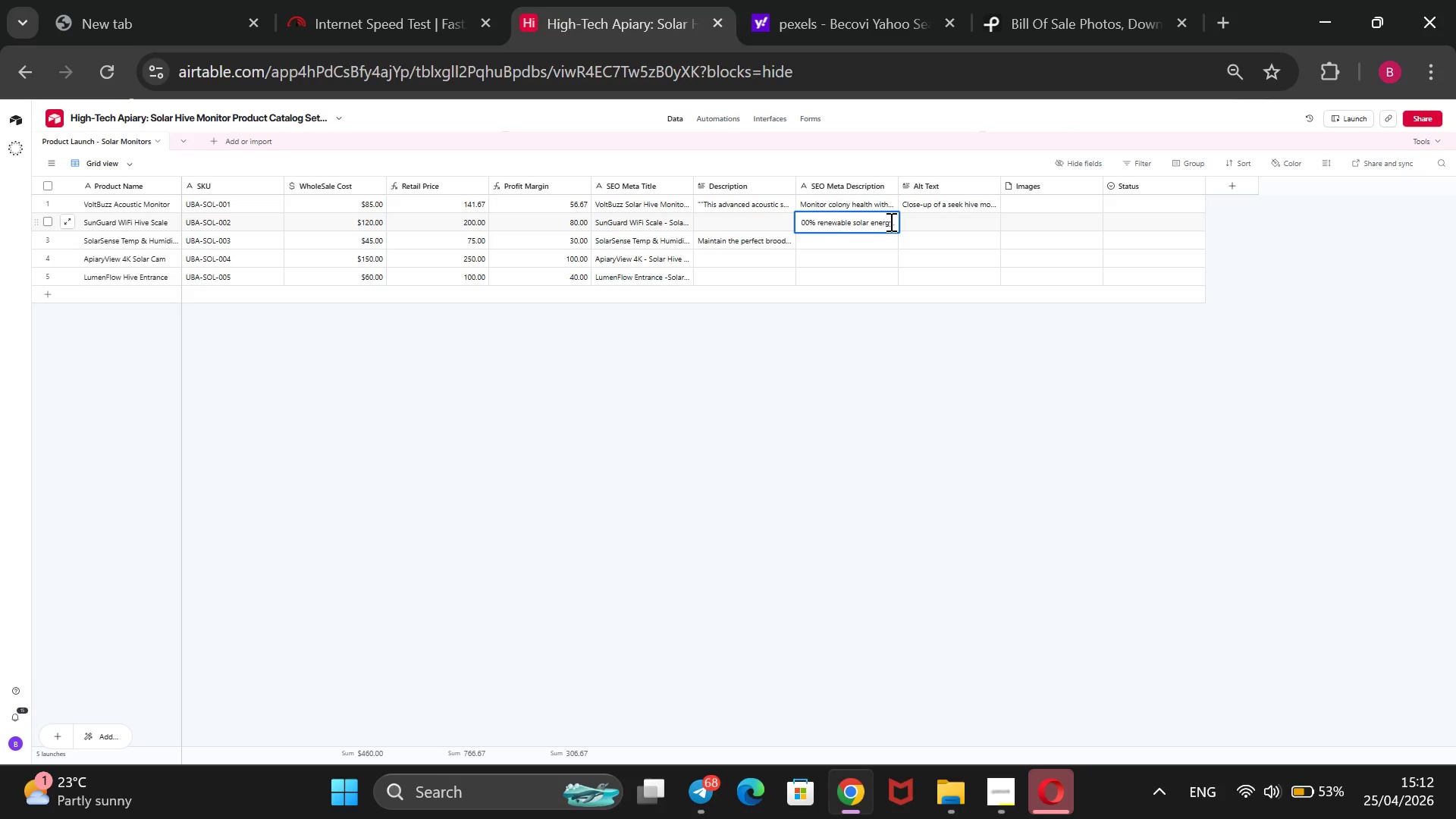 
left_click_drag(start_coordinate=[894, 223], to_coordinate=[777, 222])
 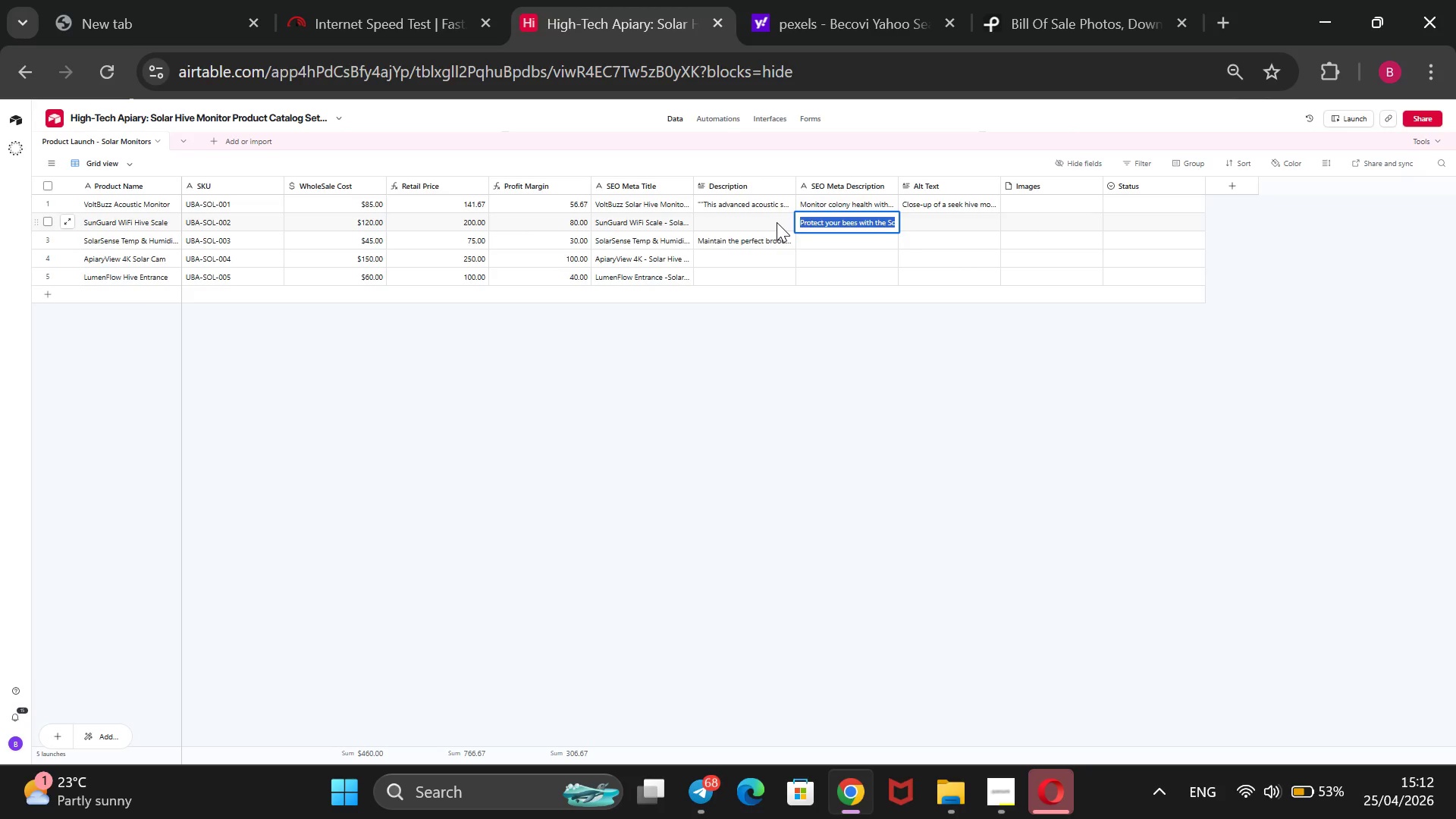 
key(Control+X)
 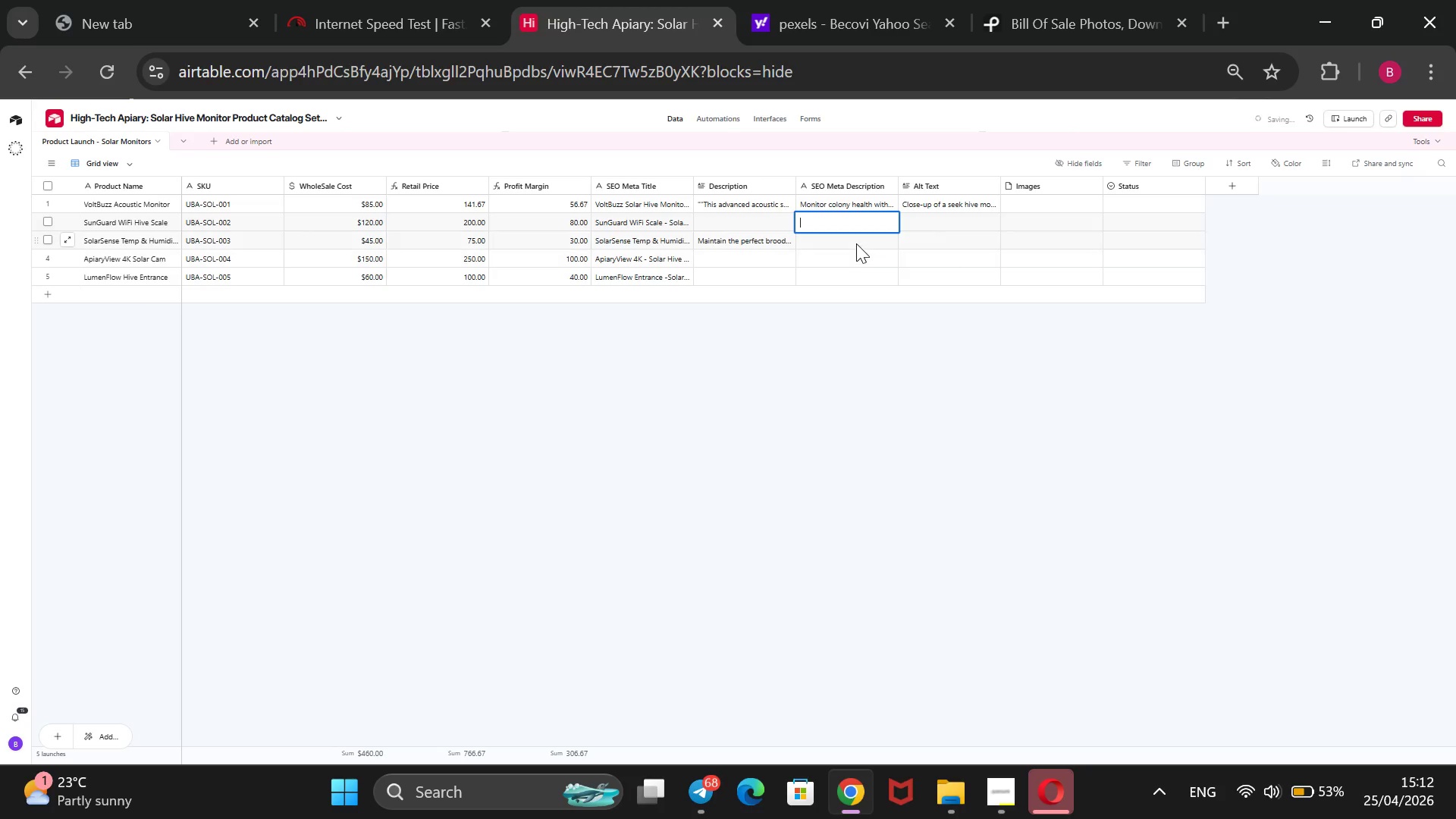 
left_click([856, 243])
 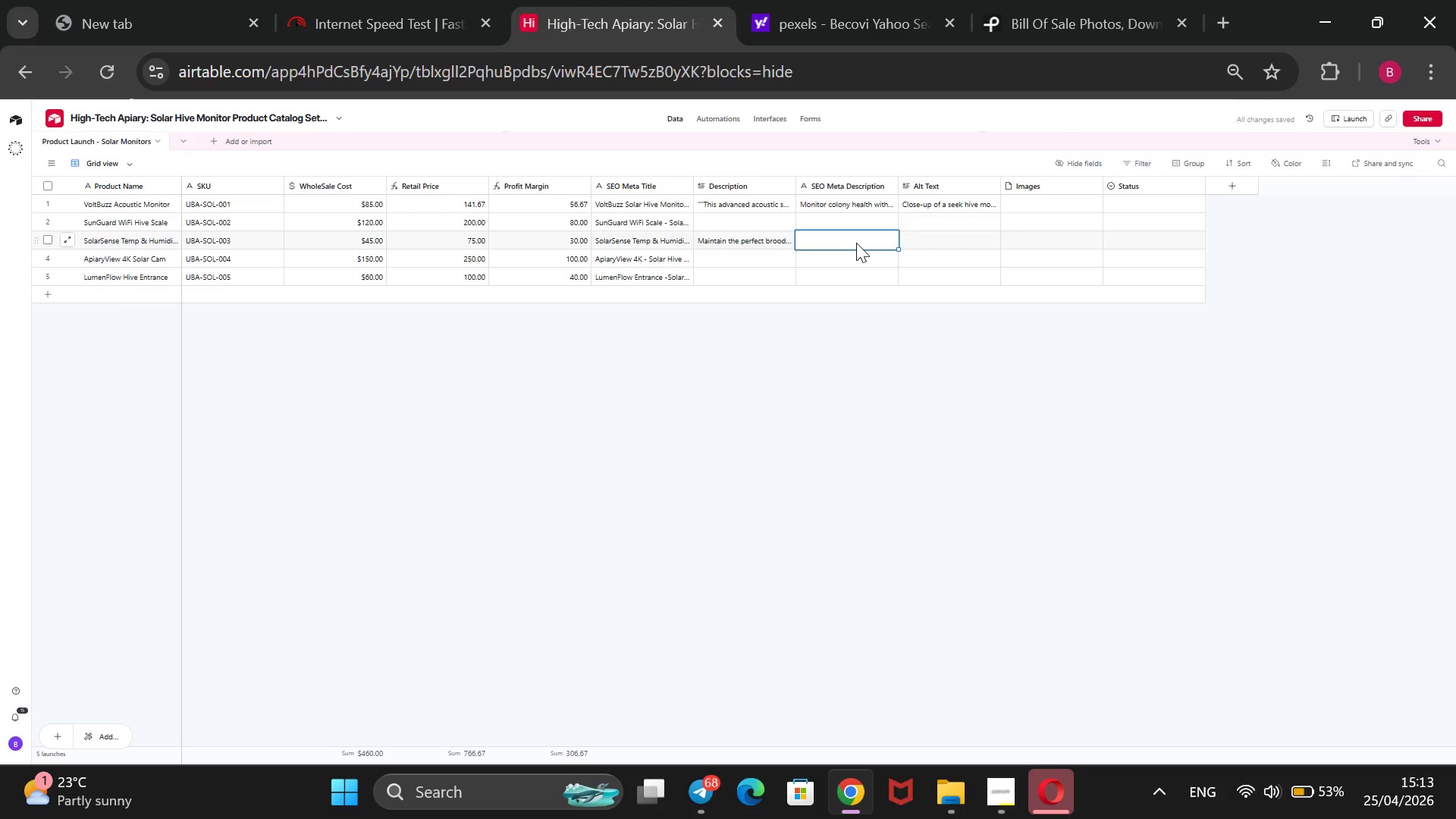 
key(Control+V)
 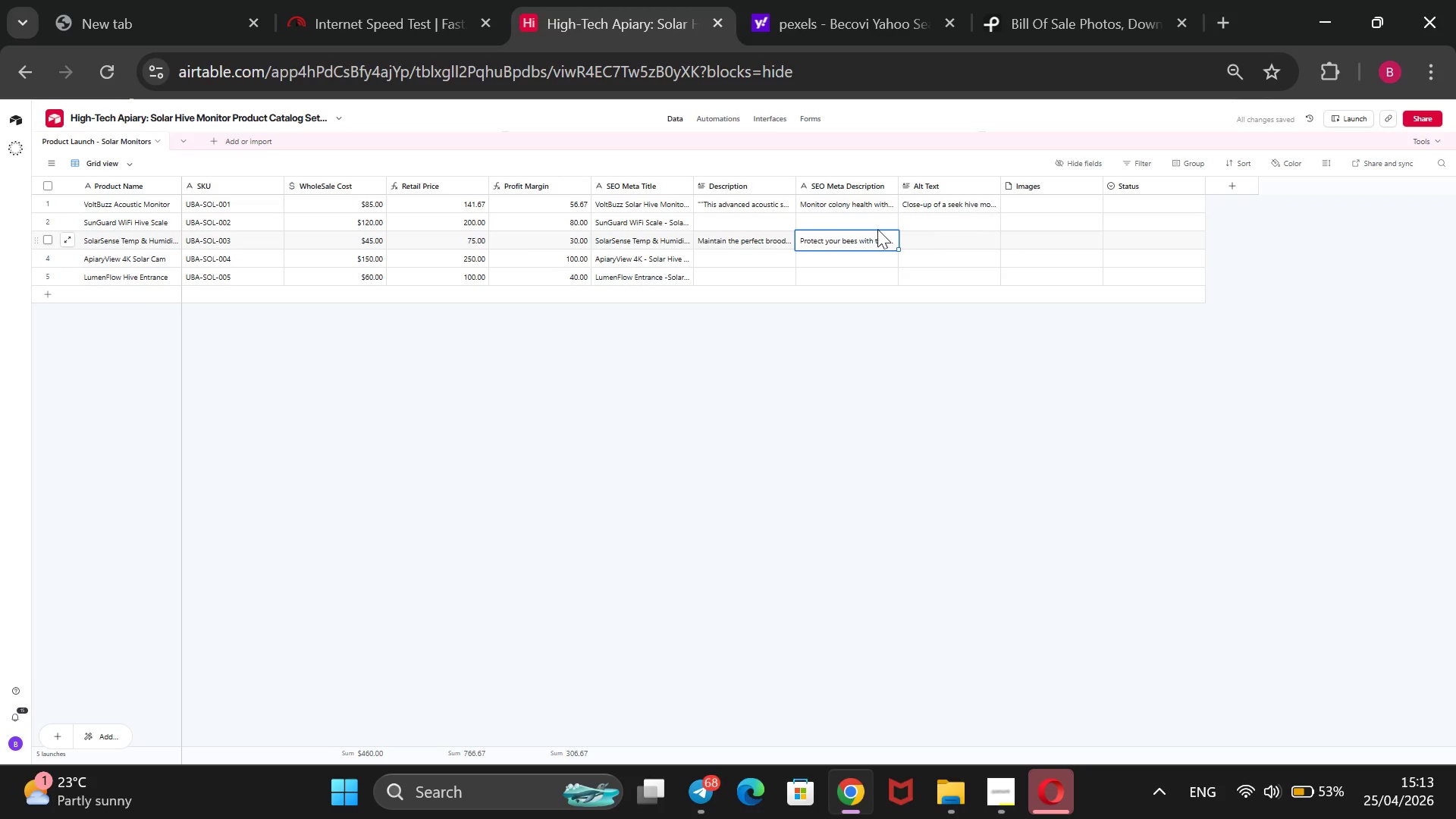 
left_click([758, 225])
 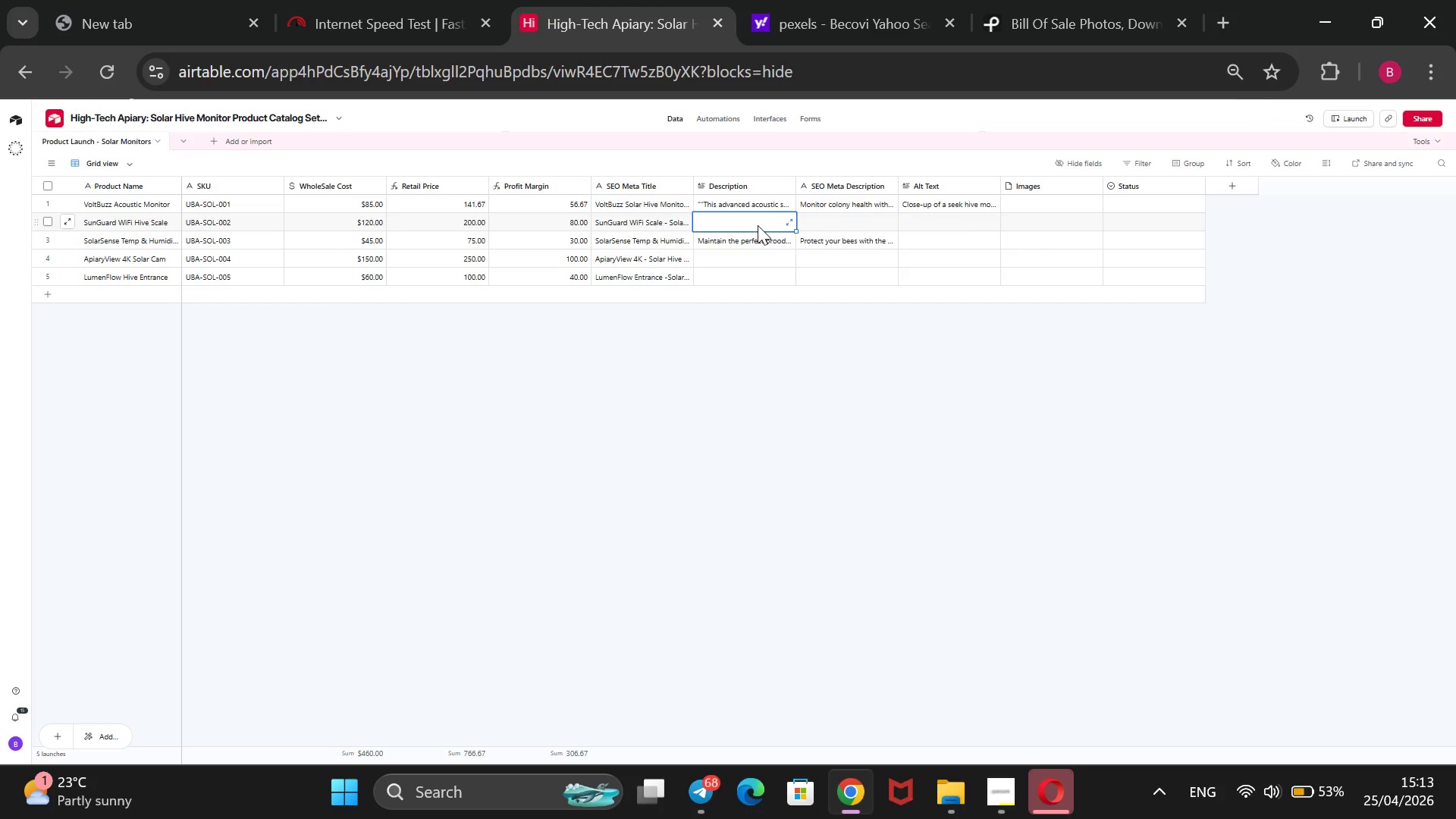 
wait(5.08)
 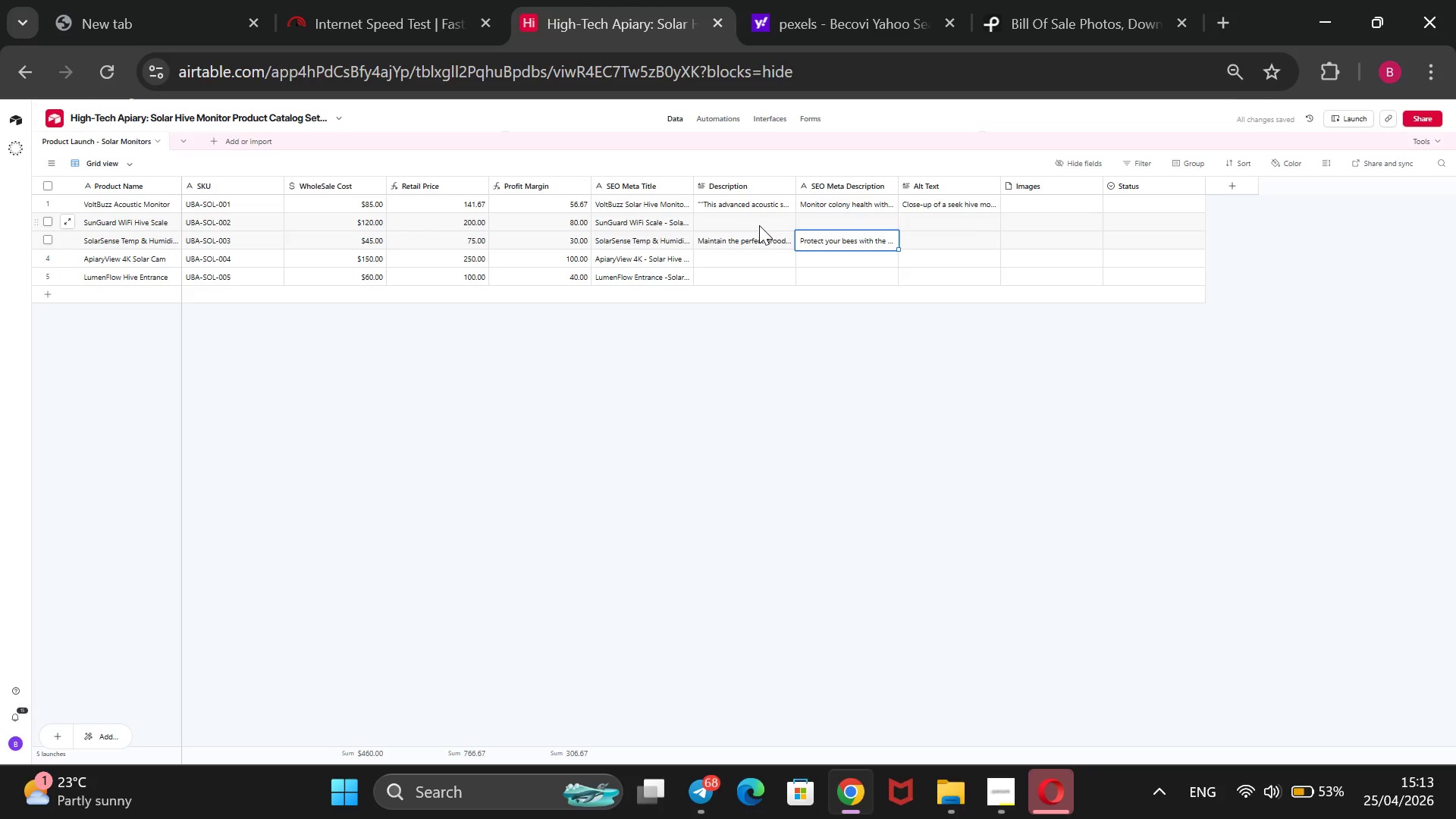 
type(Track honey g)
key(Backspace)
type(flow and witny)
key(Backspace)
key(Backspace)
key(Backspace)
type(ne)
key(Backspace)
type(ter stores with preci)
 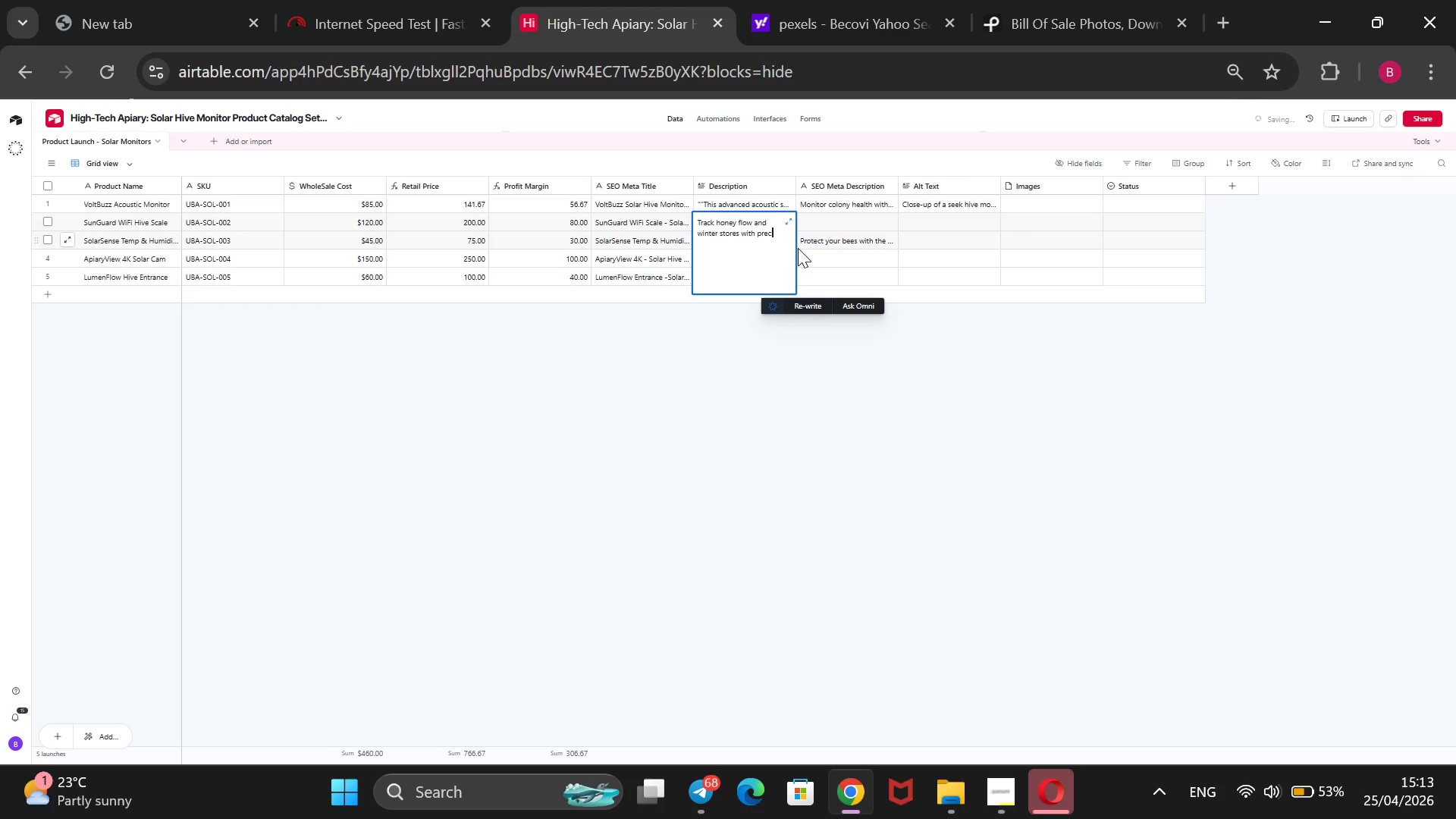 
type(sion weight tracking. The integrated solar at)
key(Backspace)
type(rray keeps the Wi)
 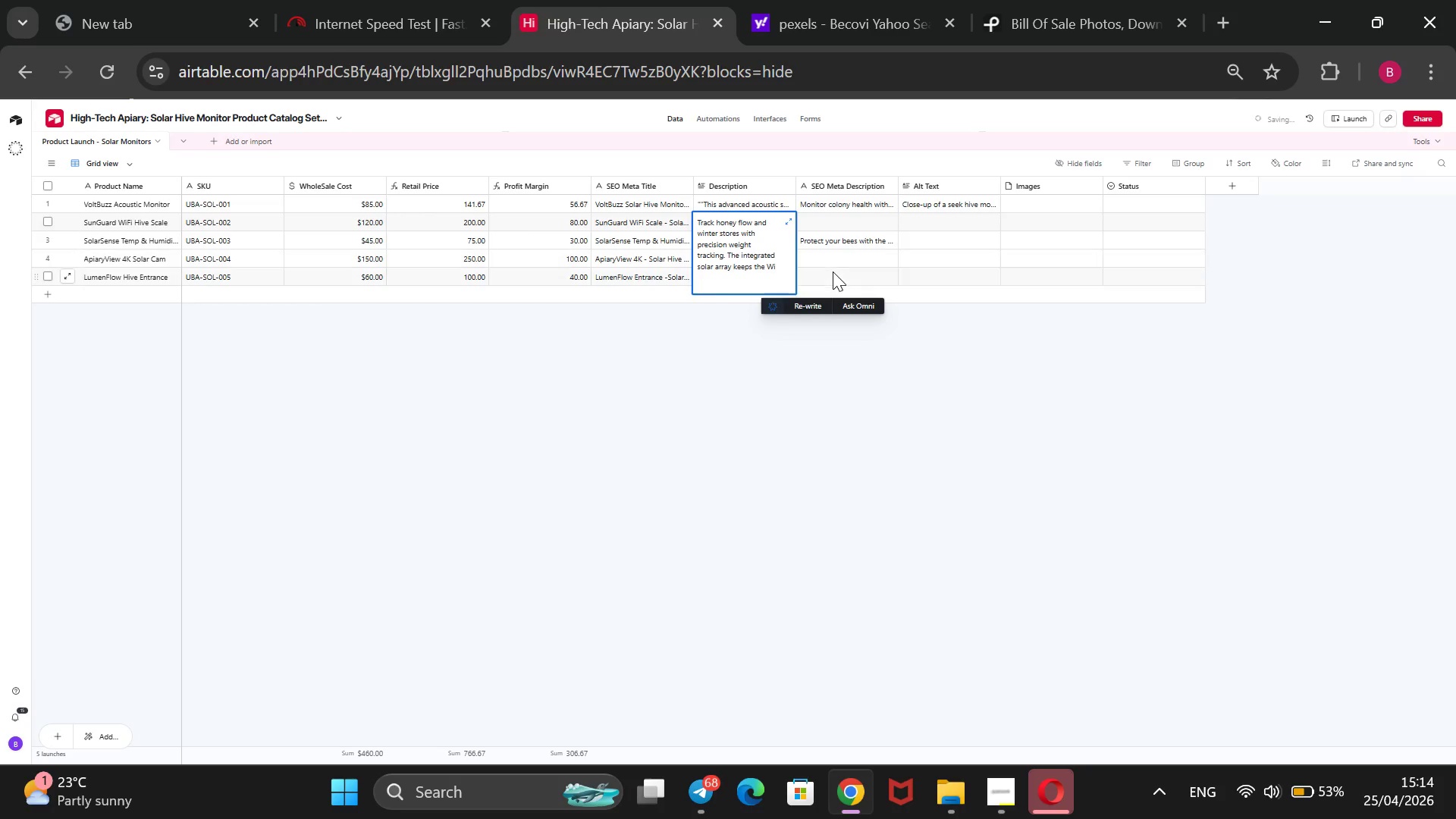 
type(Fi tracking)
 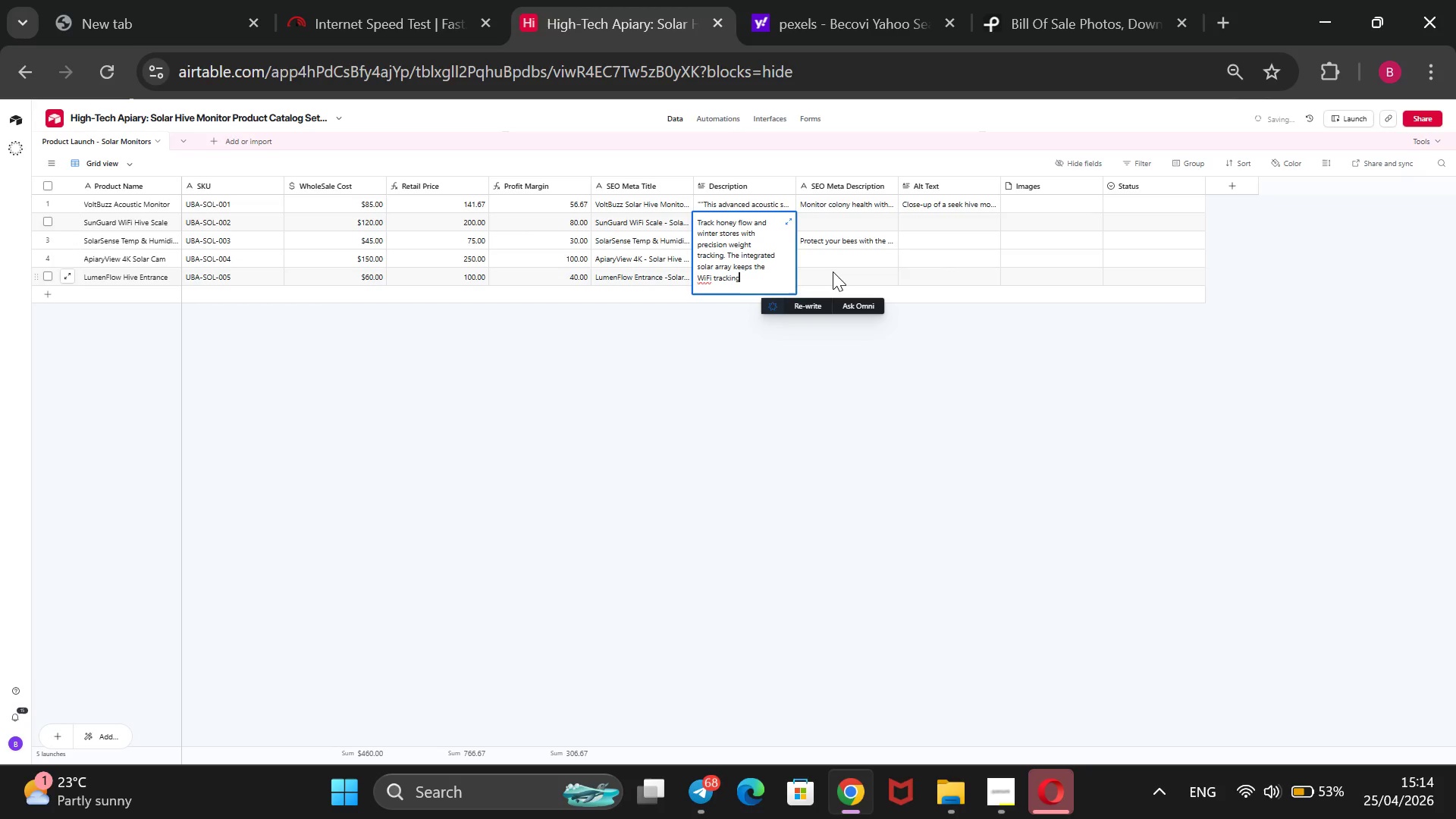 
wait(5.59)
 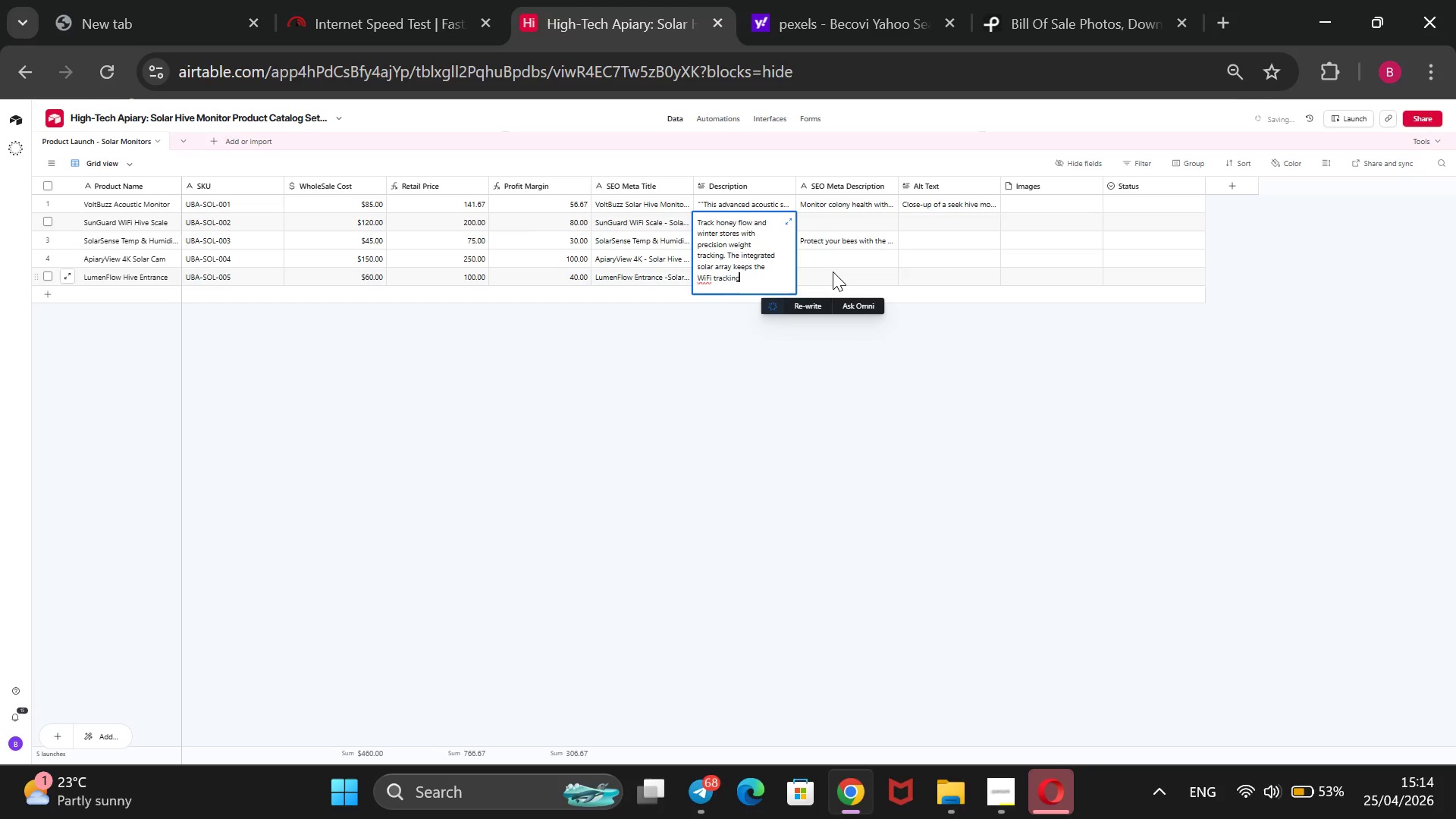 
type( The integrated solar arra)
 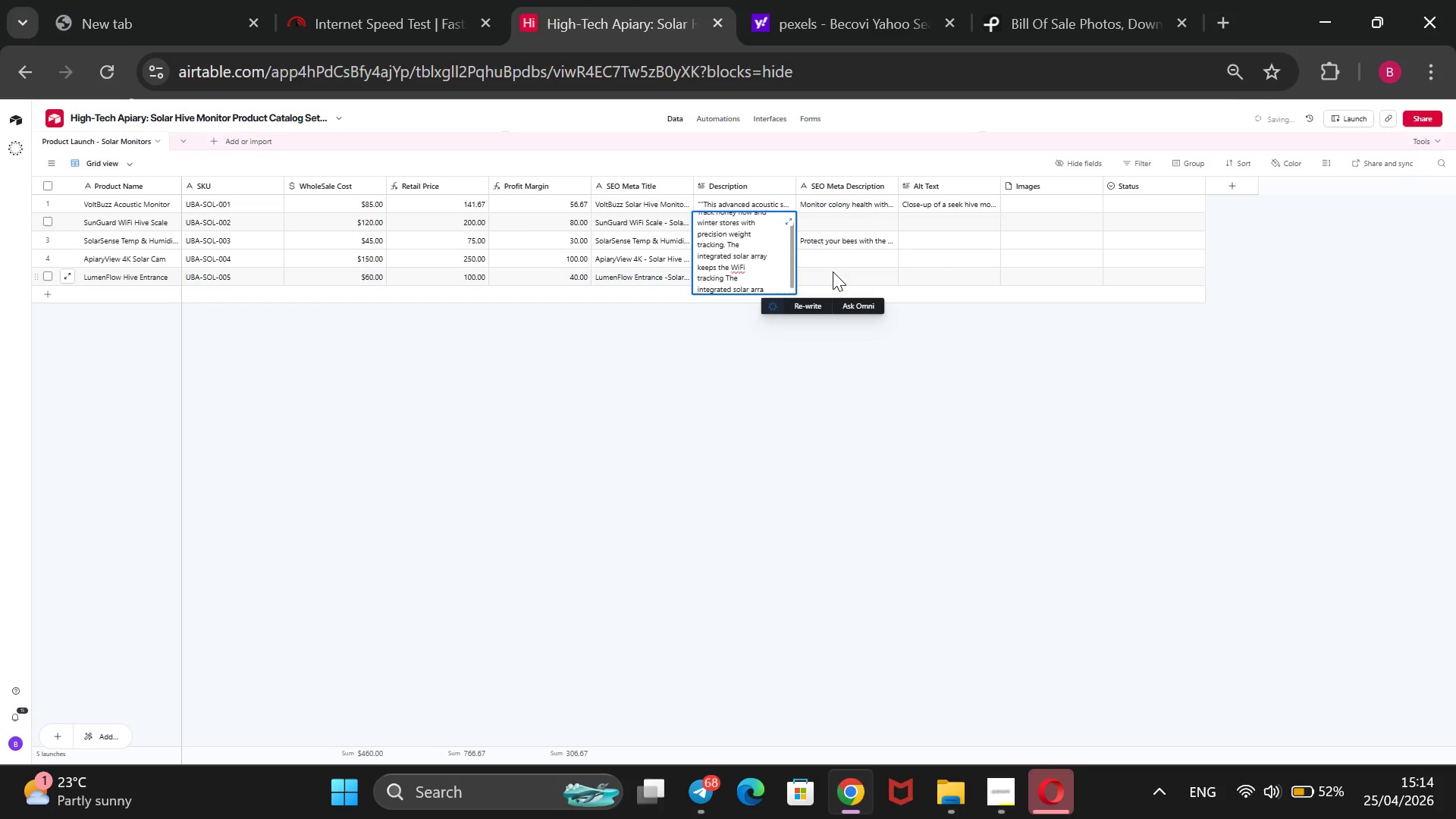 
hold_key(key=Backspace, duration=1.5)
 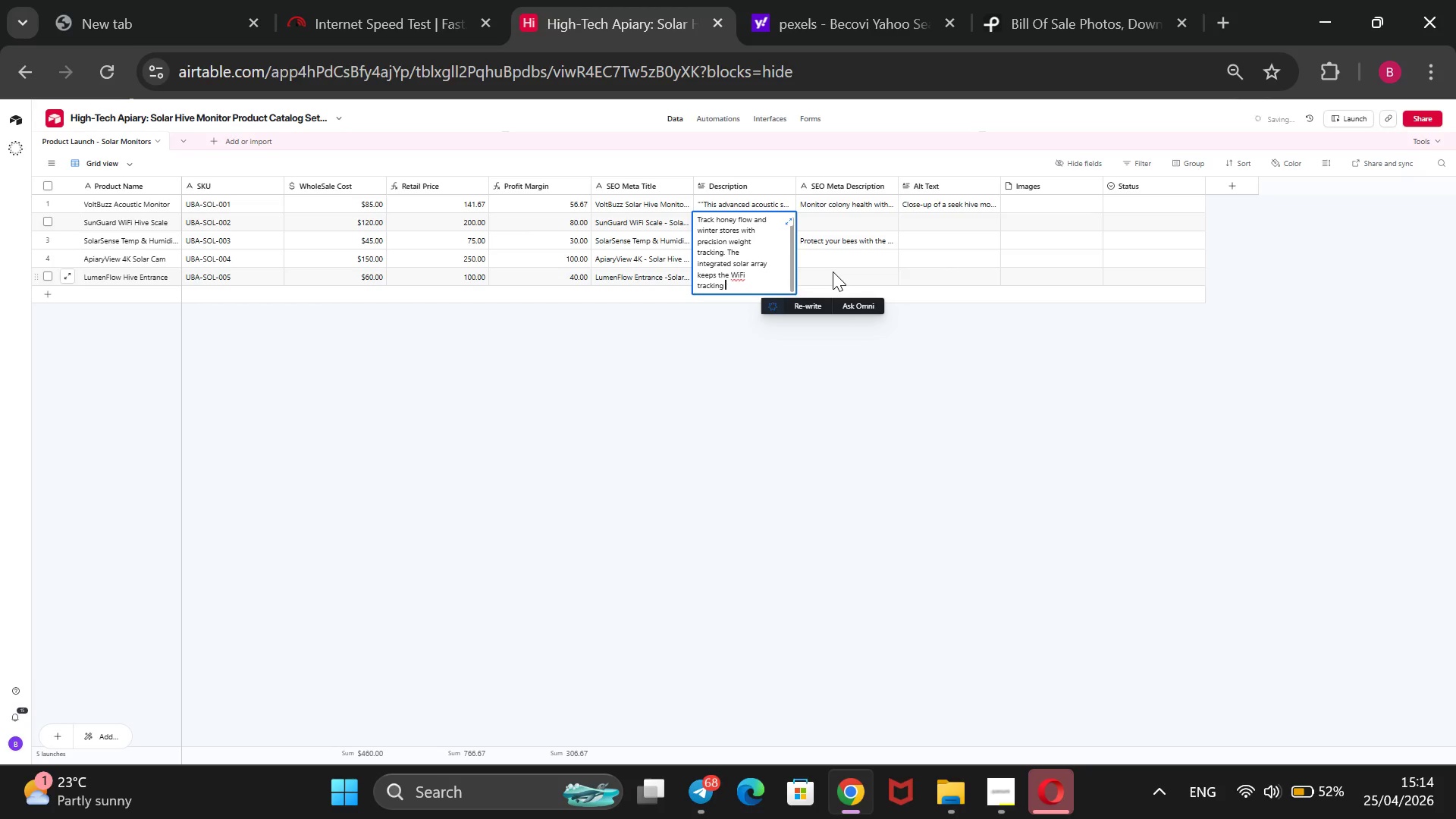 
key(Backspace)
key(Backspace)
key(Backspace)
key(Backspace)
key(Backspace)
key(Backspace)
key(Backspace)
type(smitter active a)
key(Backspace)
type(even in remote apiaries, providing daily weight updates to your phone.@)
 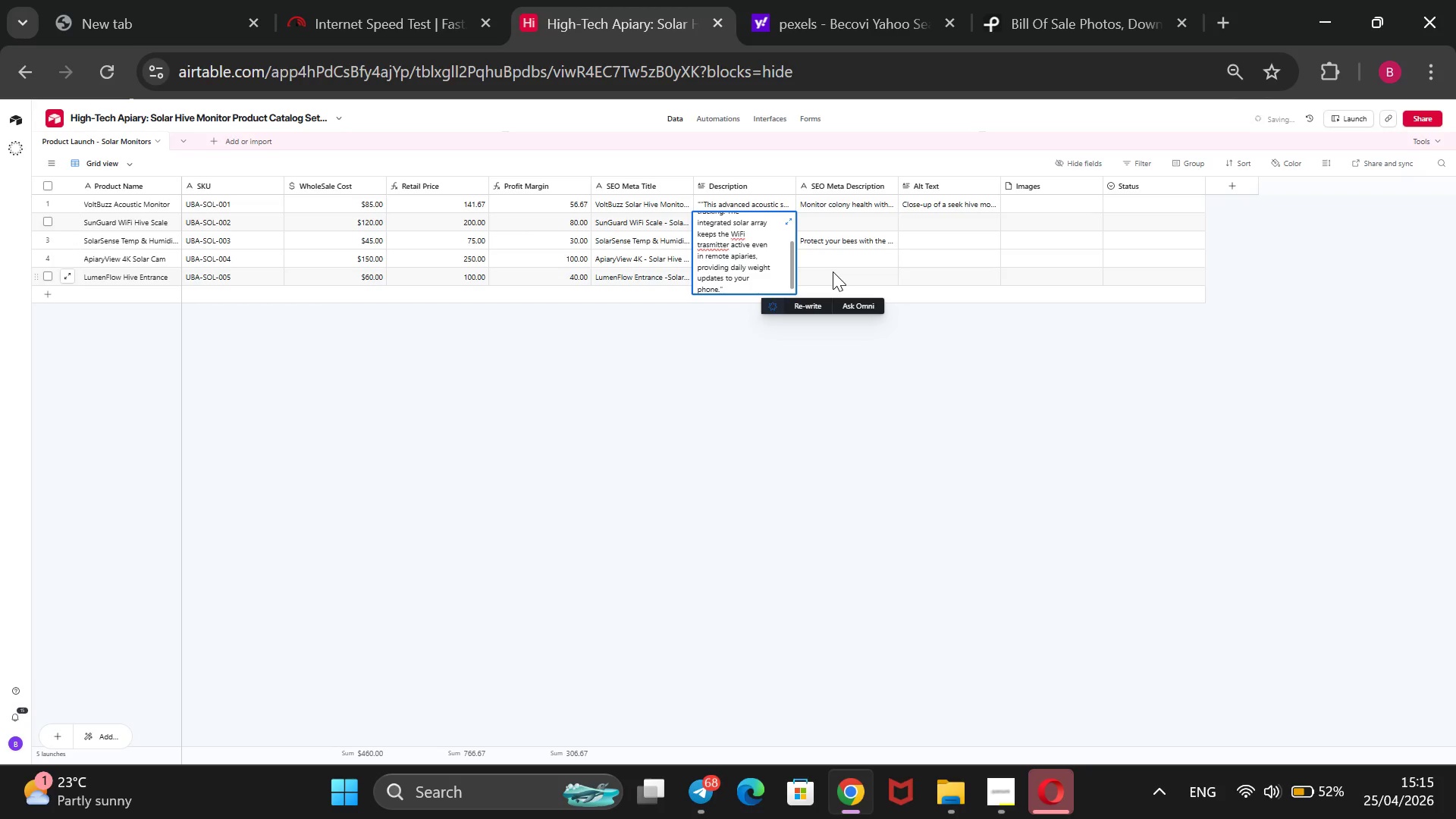 
hold_key(key=ArrowUp, duration=0.66)
 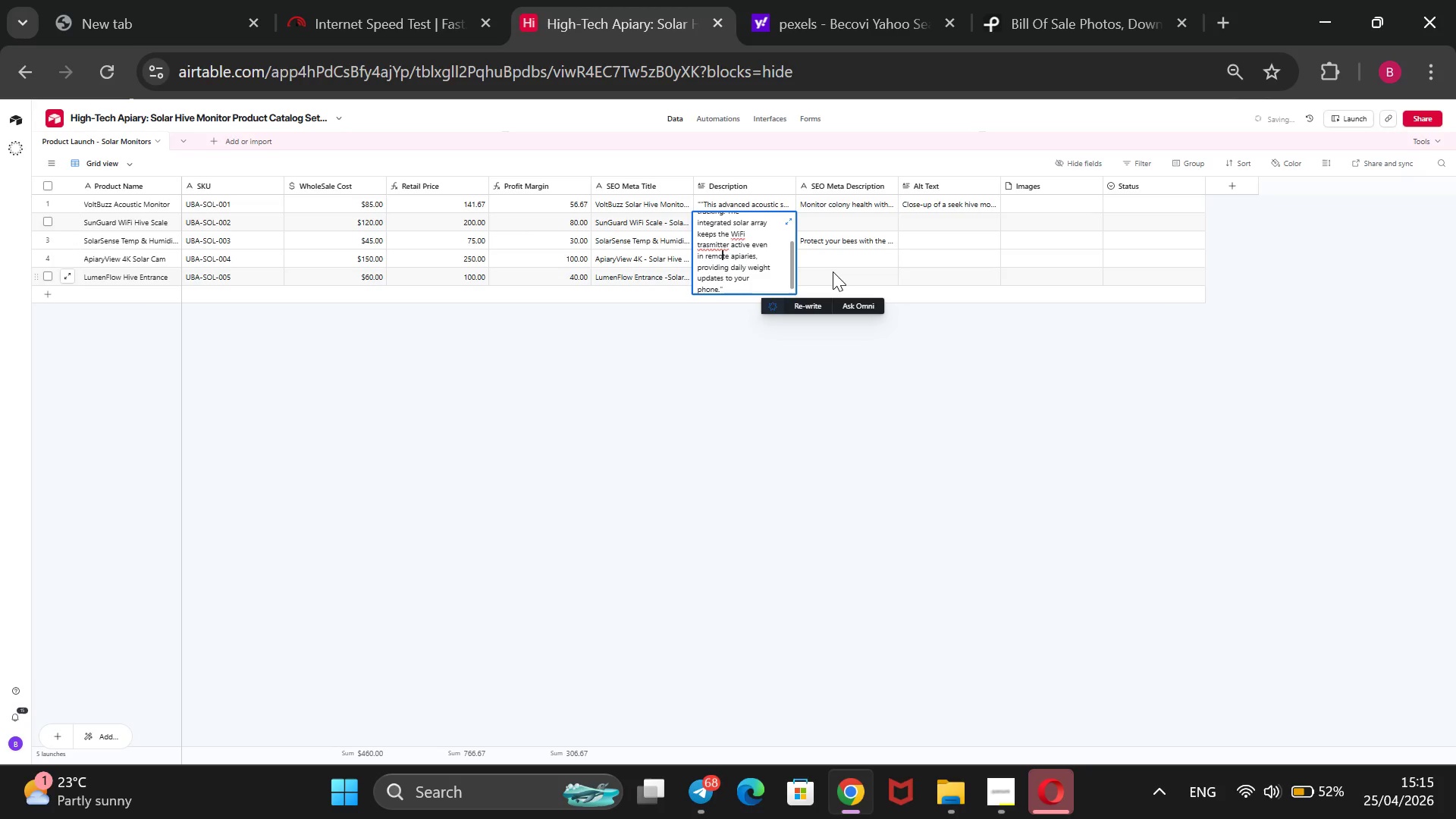 
key(ArrowUp)
 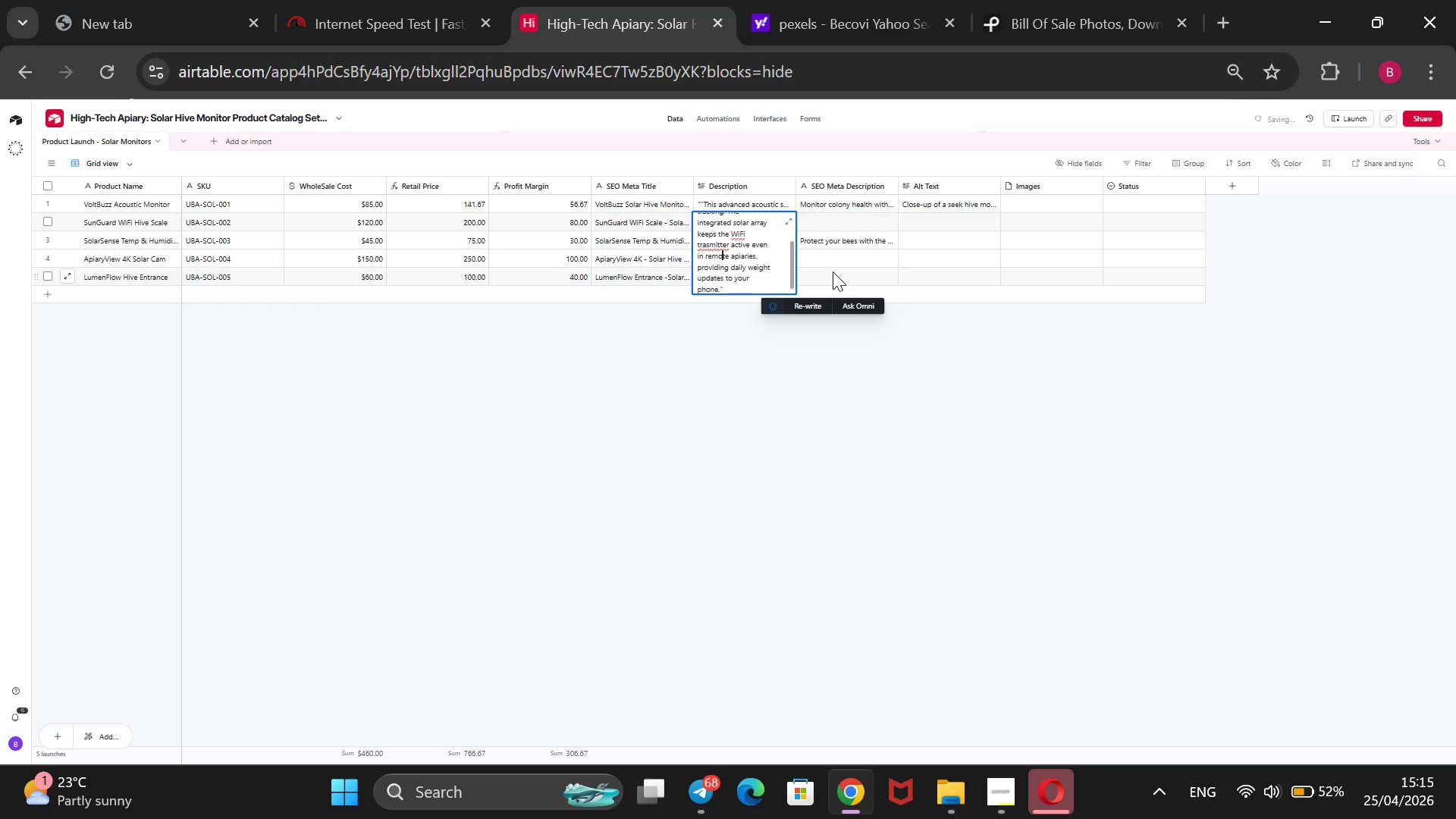 
key(ArrowUp)
 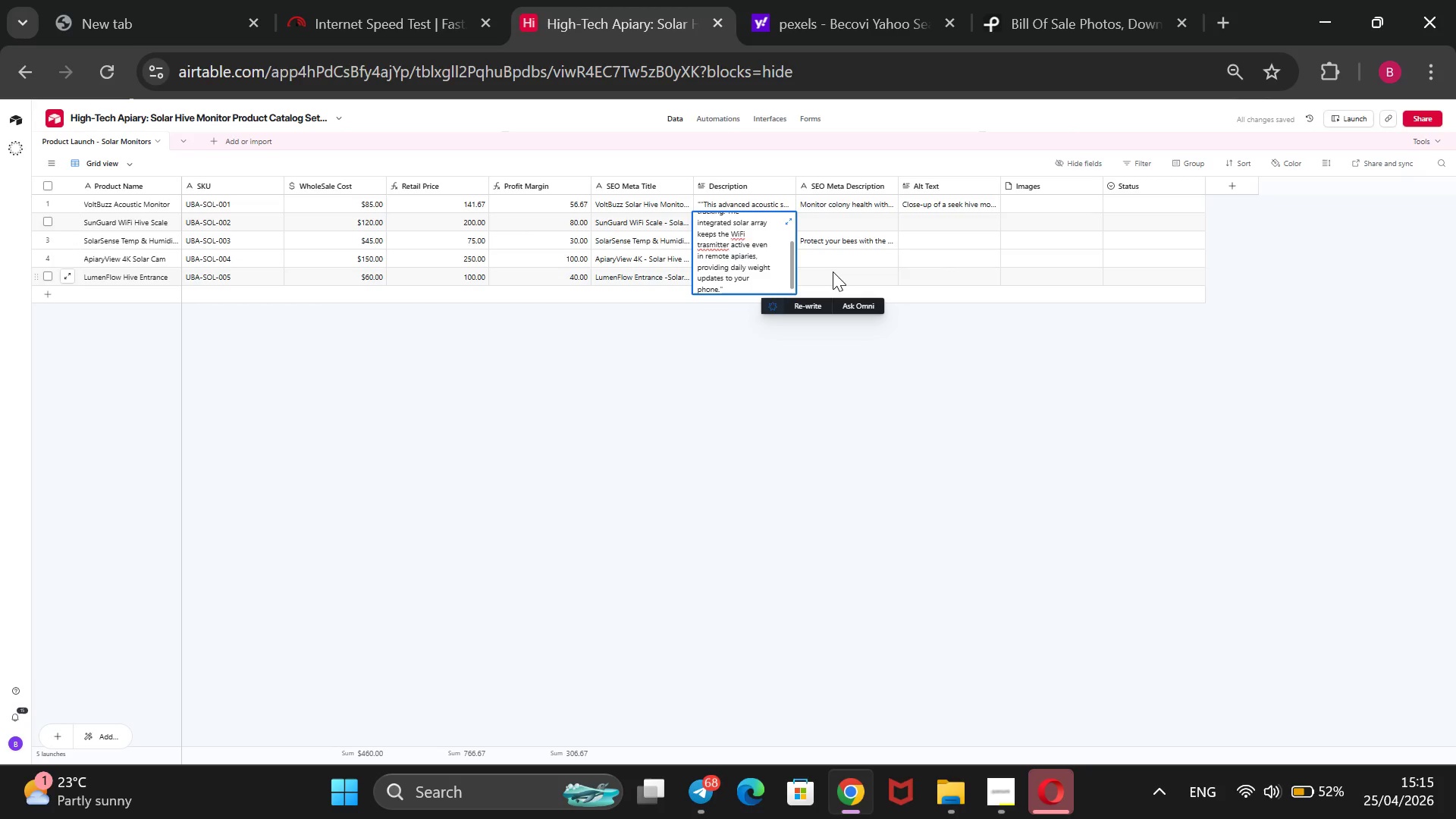 
wait(11.03)
 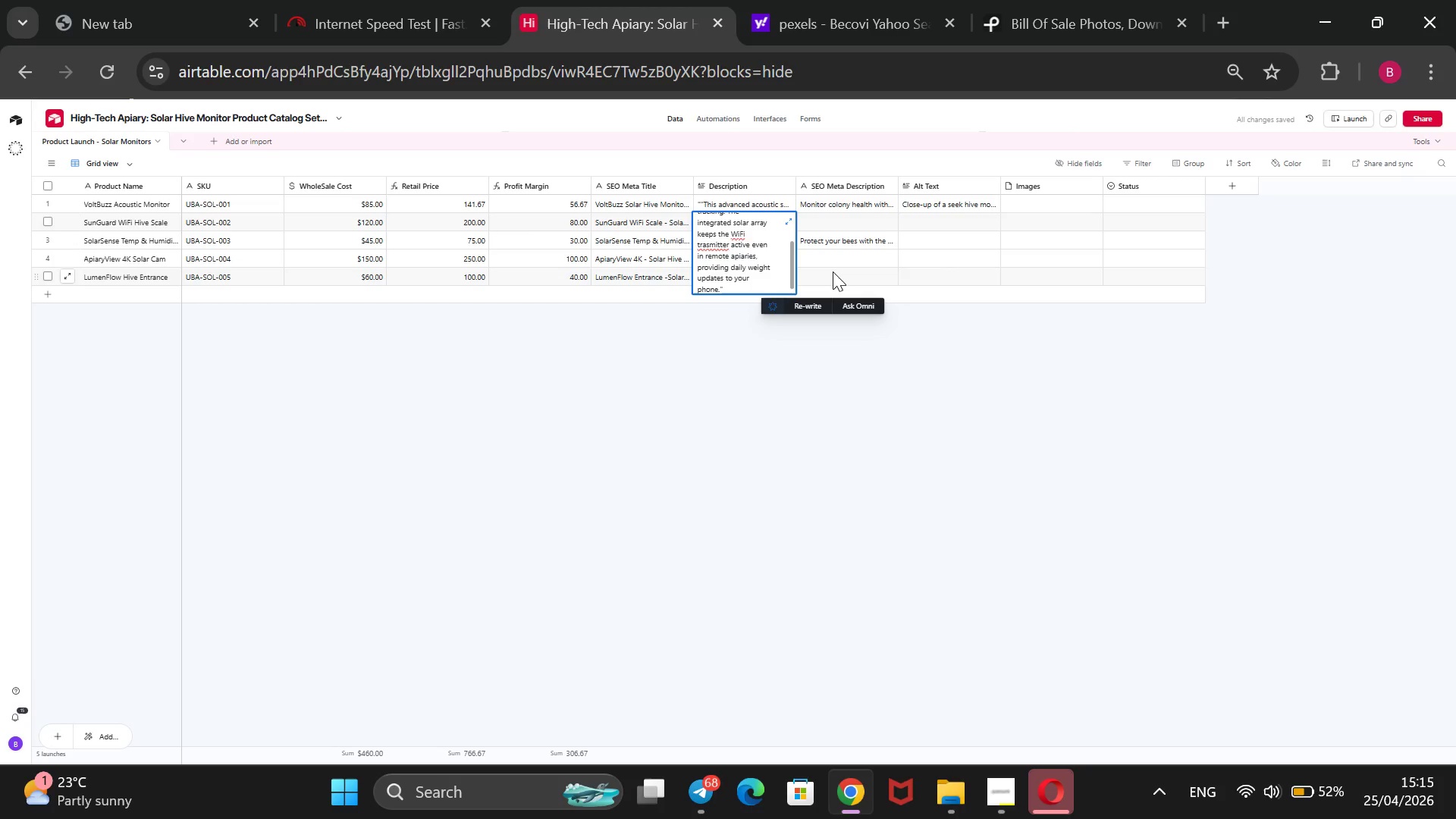 
key(Backspace)
 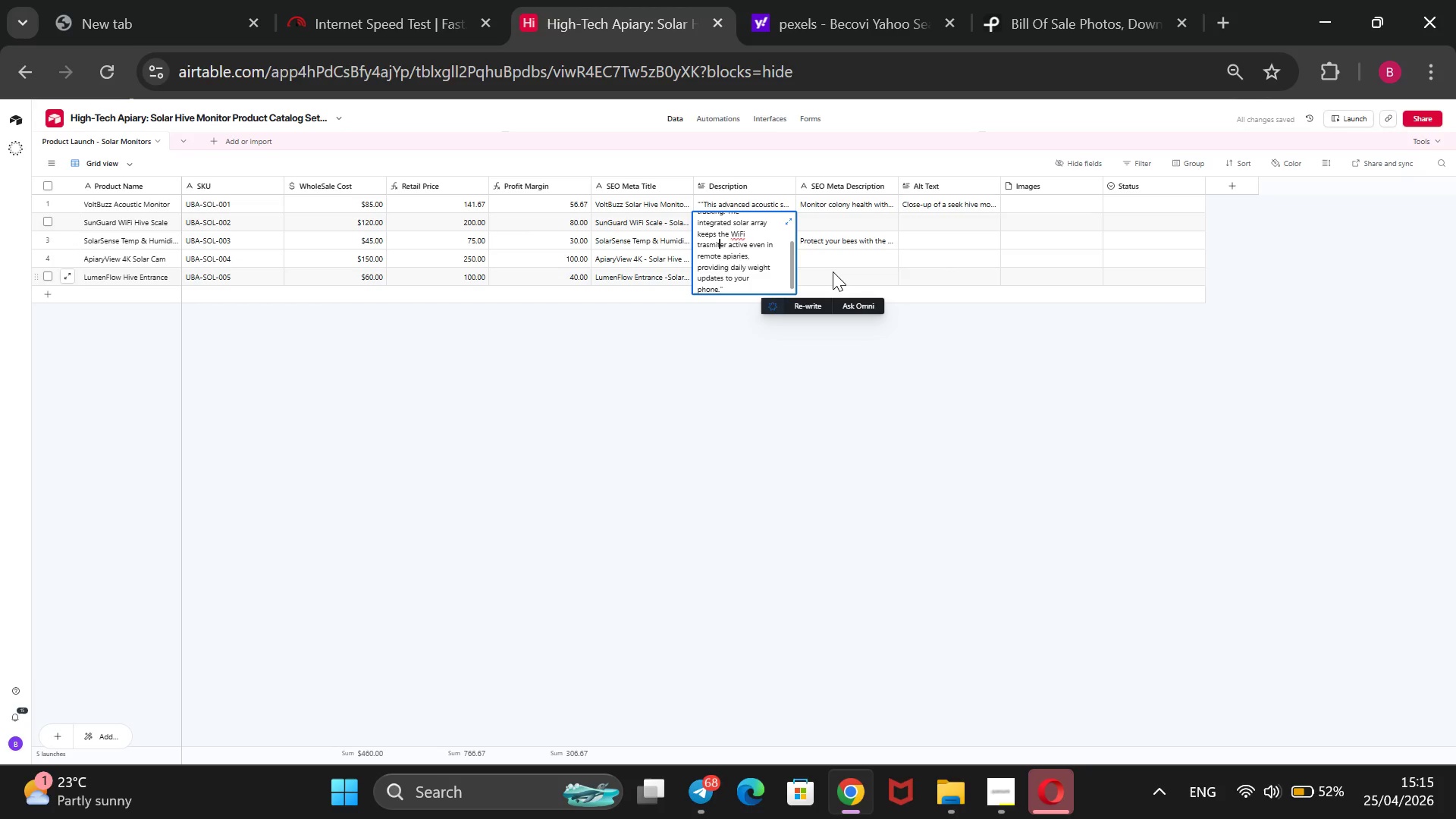 
hold_key(key=ArrowUp, duration=1.5)
 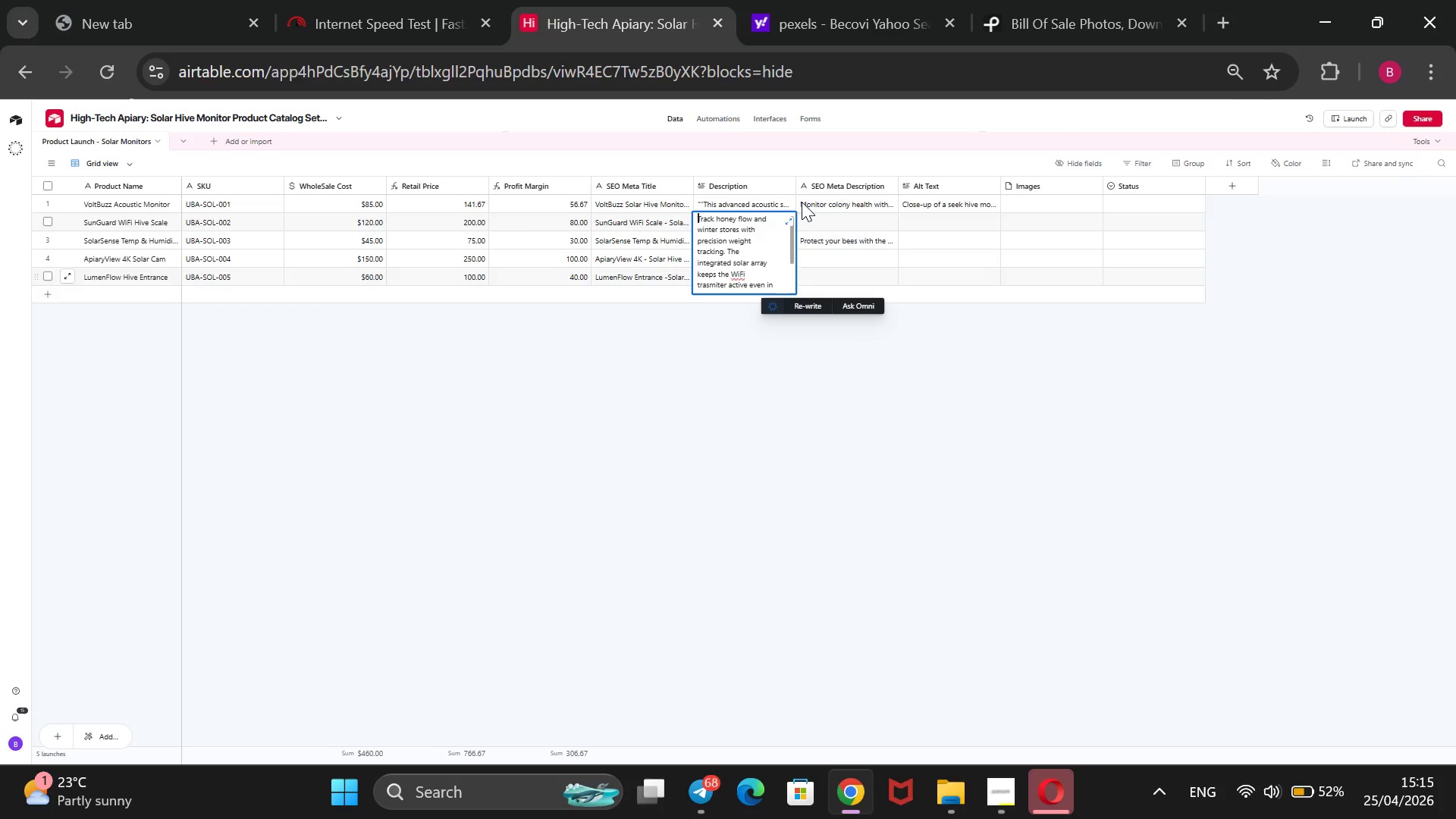 
wait(6.42)
 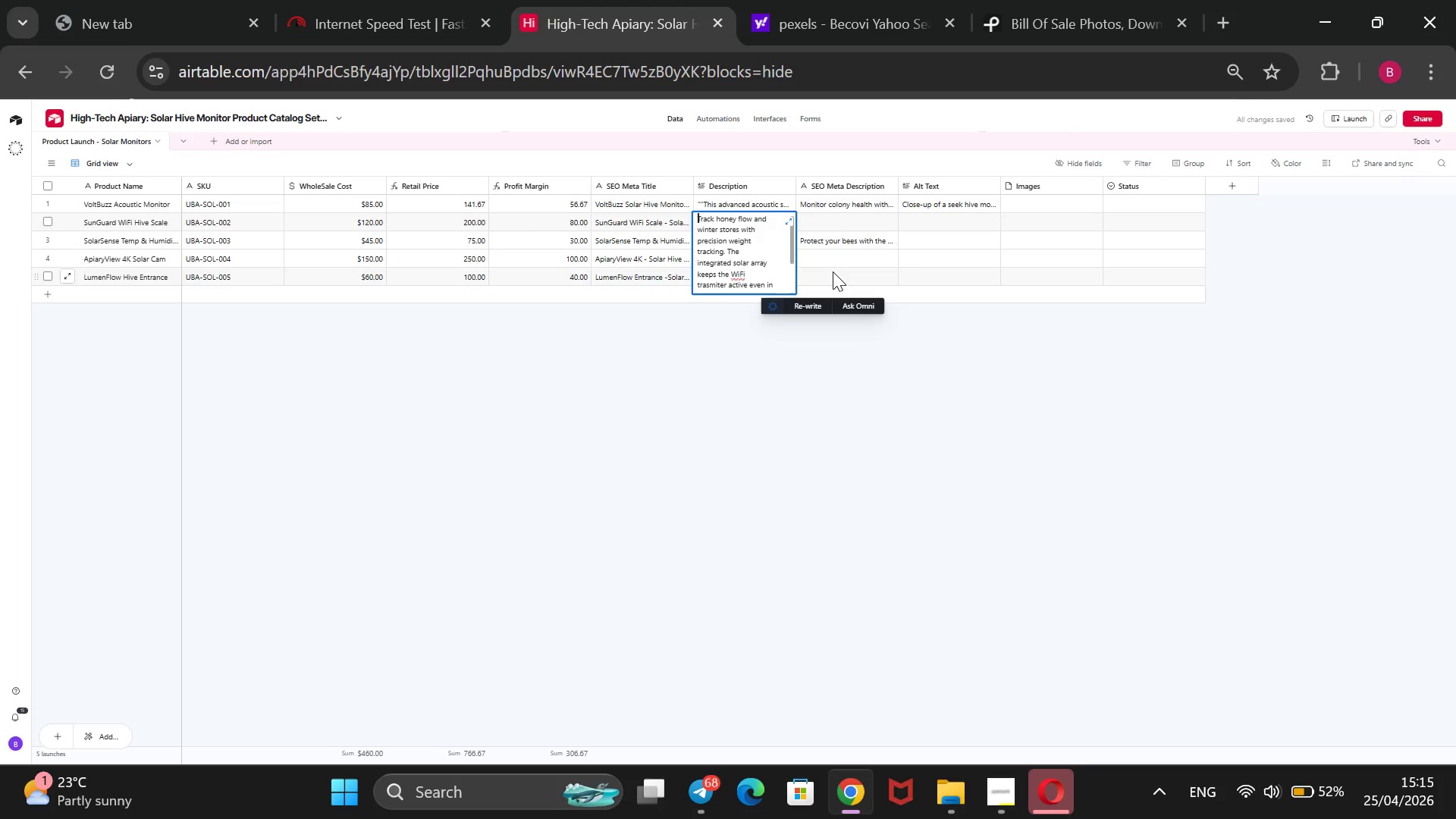 
left_click([815, 216])
 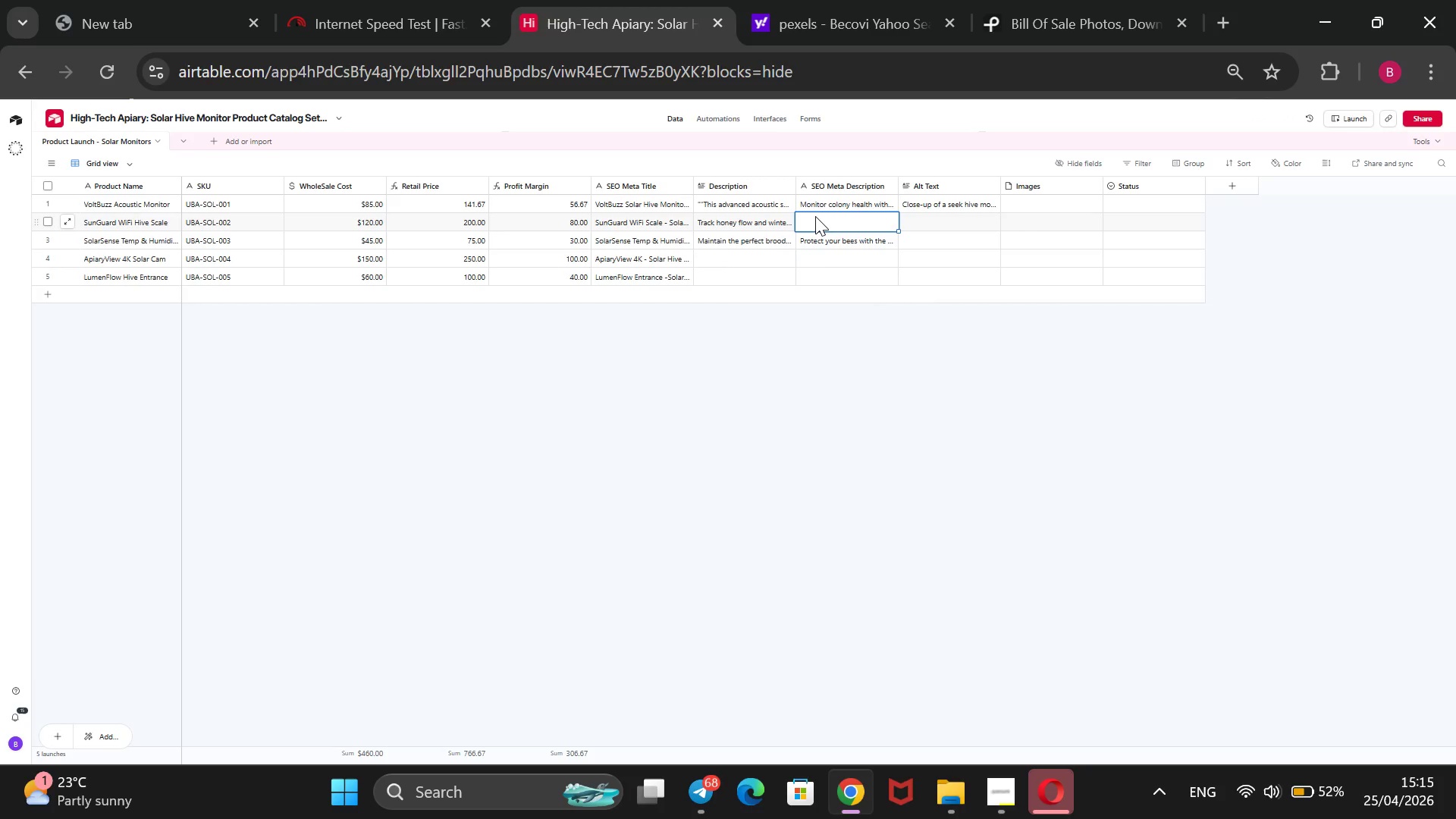 
key(CapsLock)
 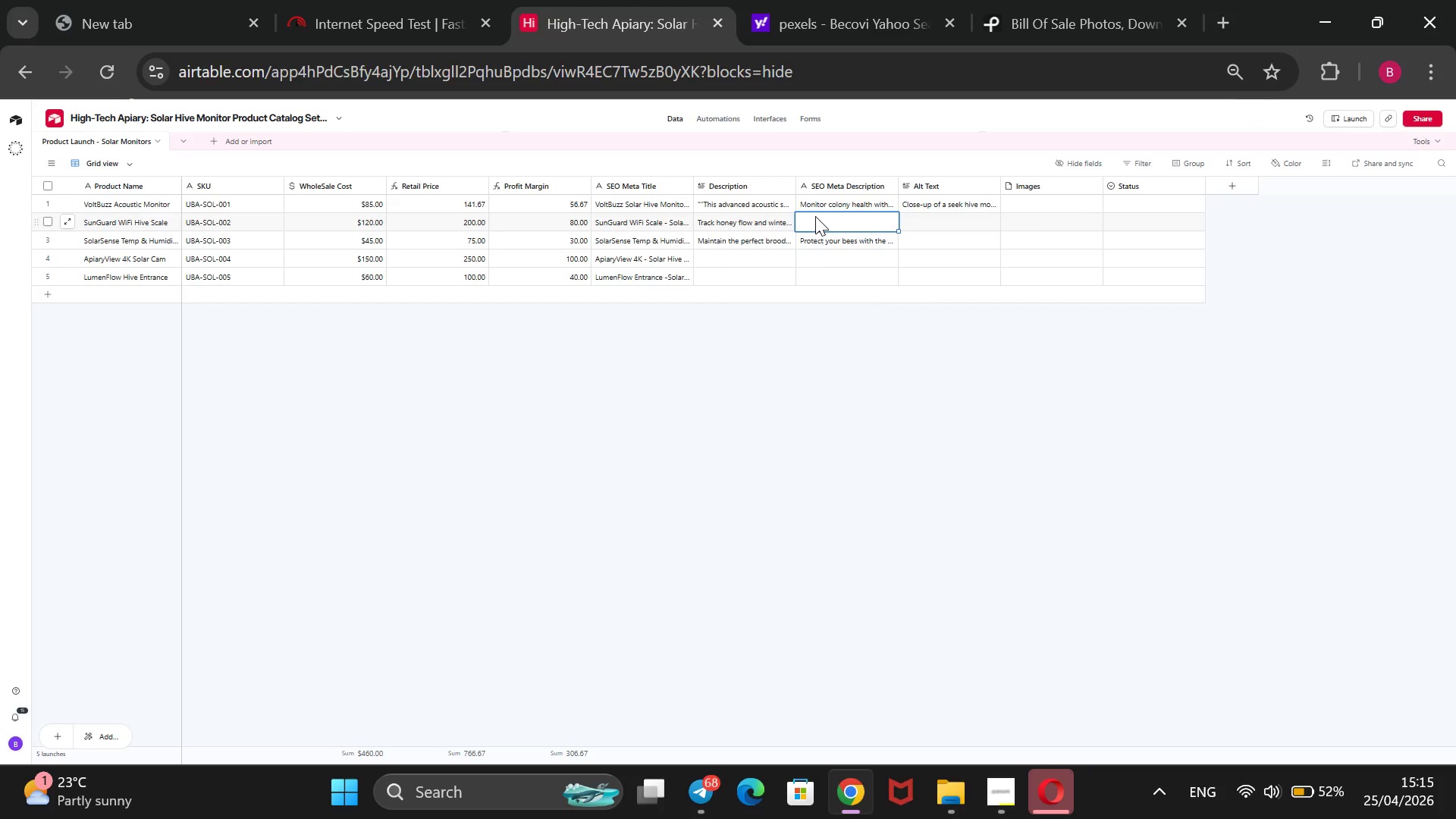 
key(CapsLock)
 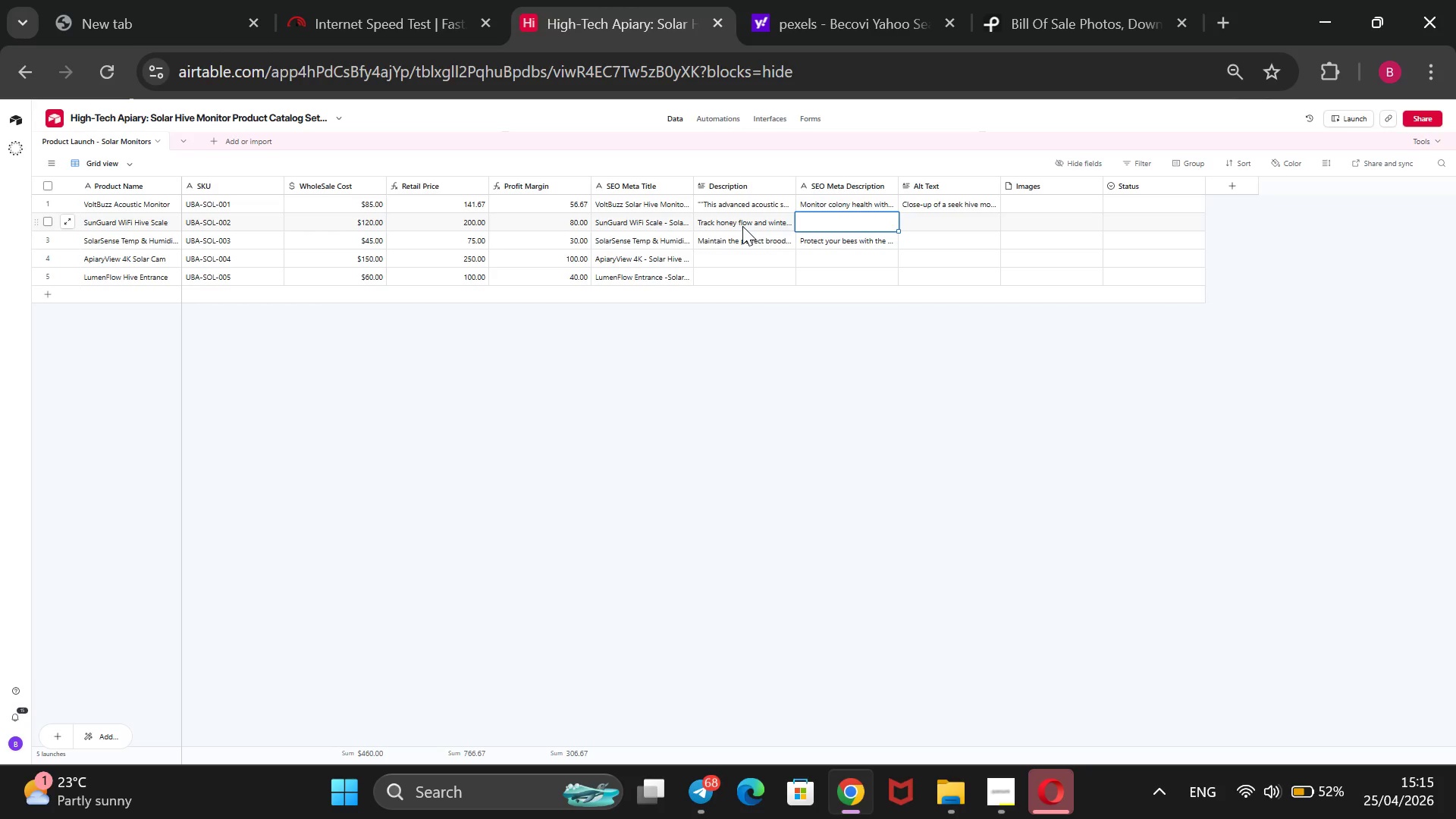 
wait(7.89)
 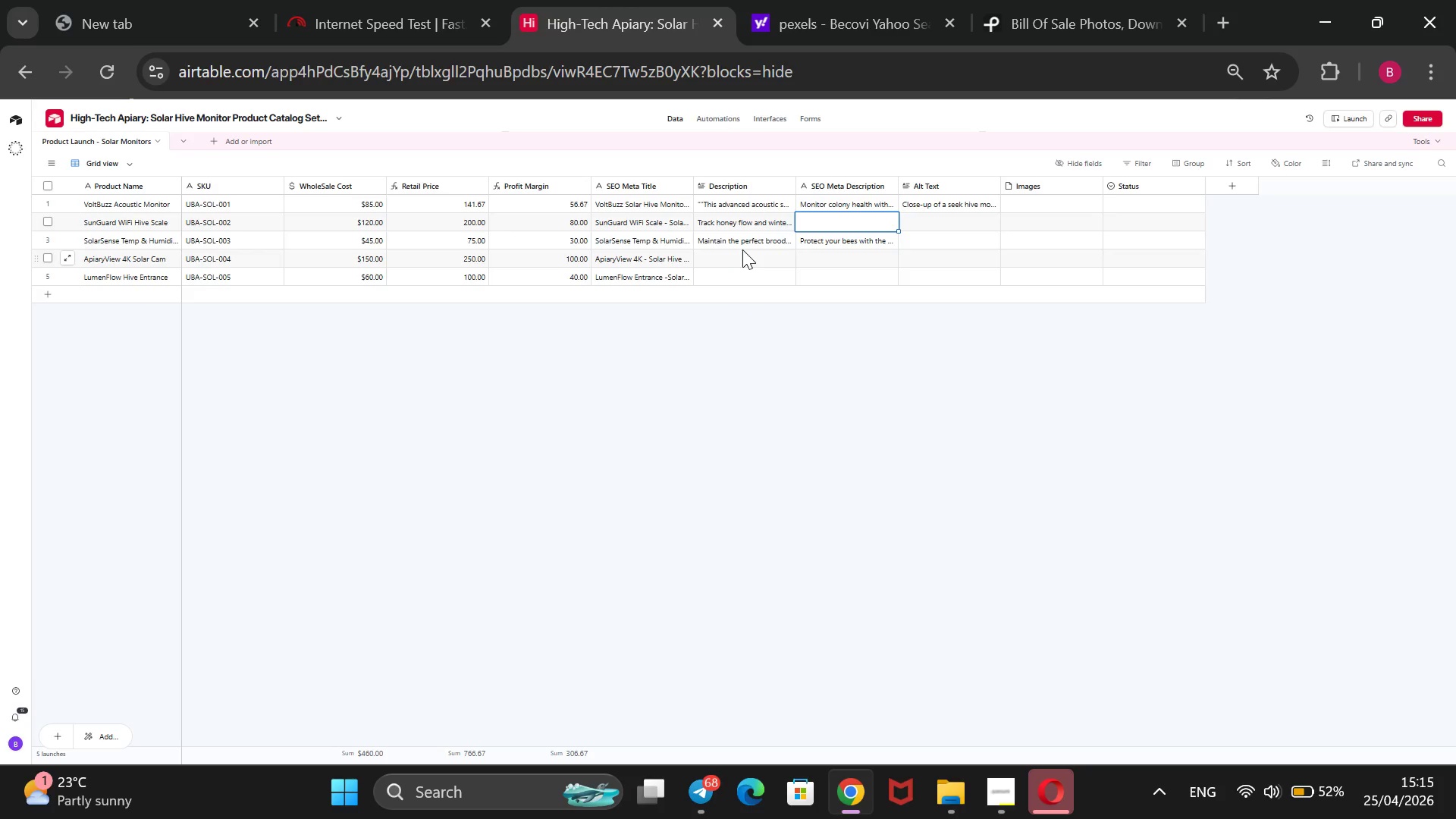 
double_click([742, 226])
 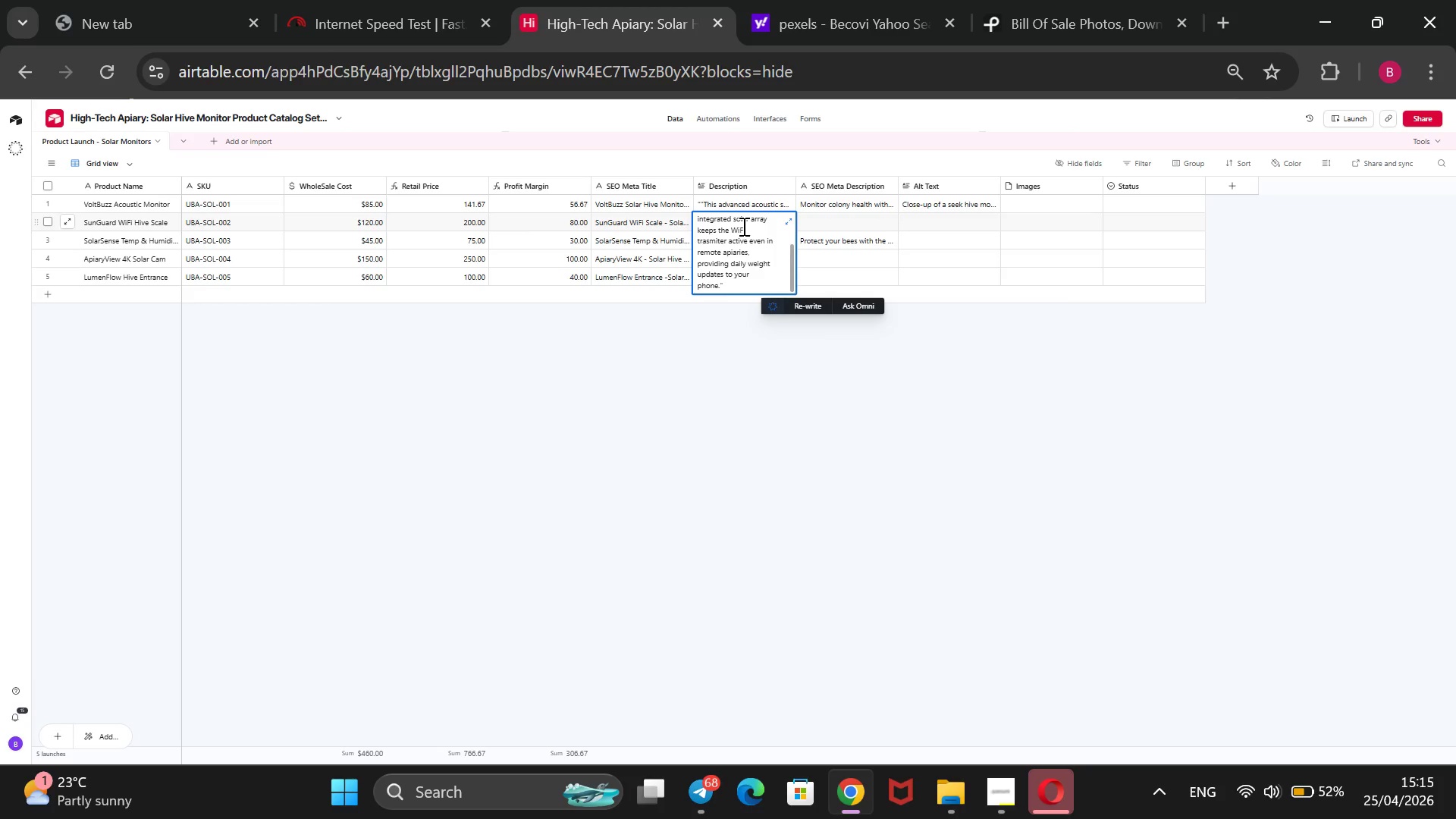 
wait(5.34)
 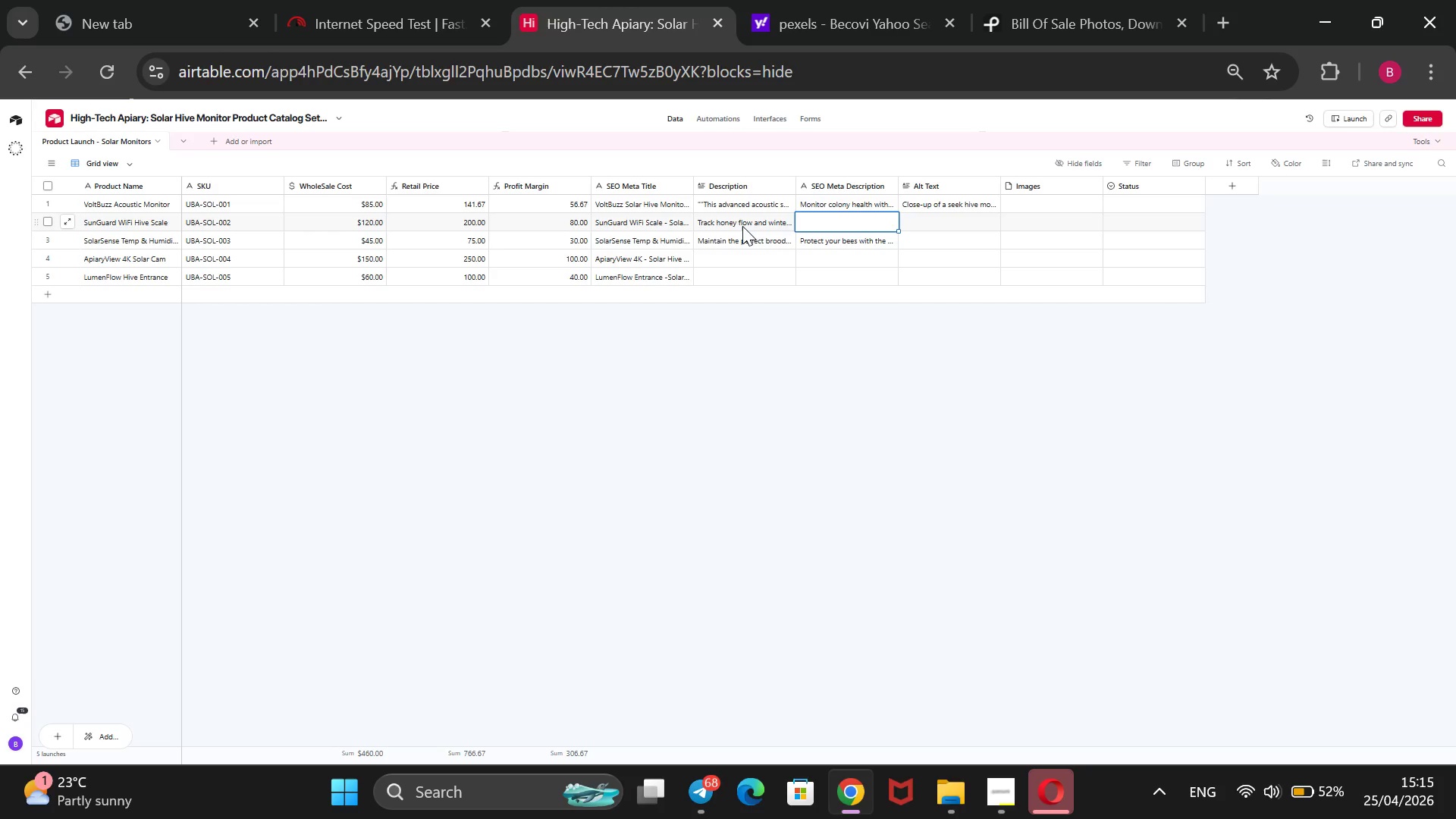 
hold_key(key=ArrowUp, duration=1.48)
 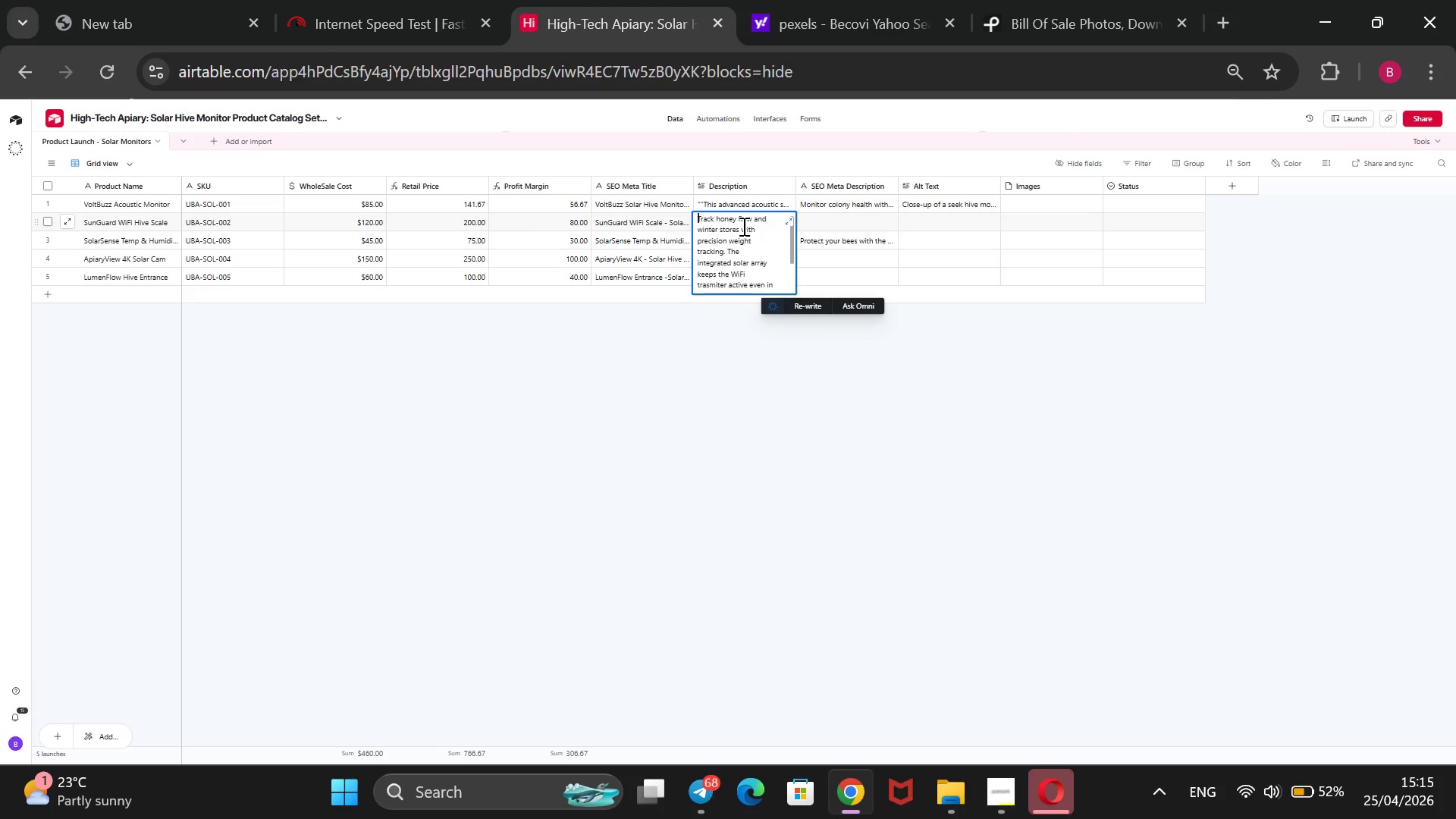 
key(Shift+2)
 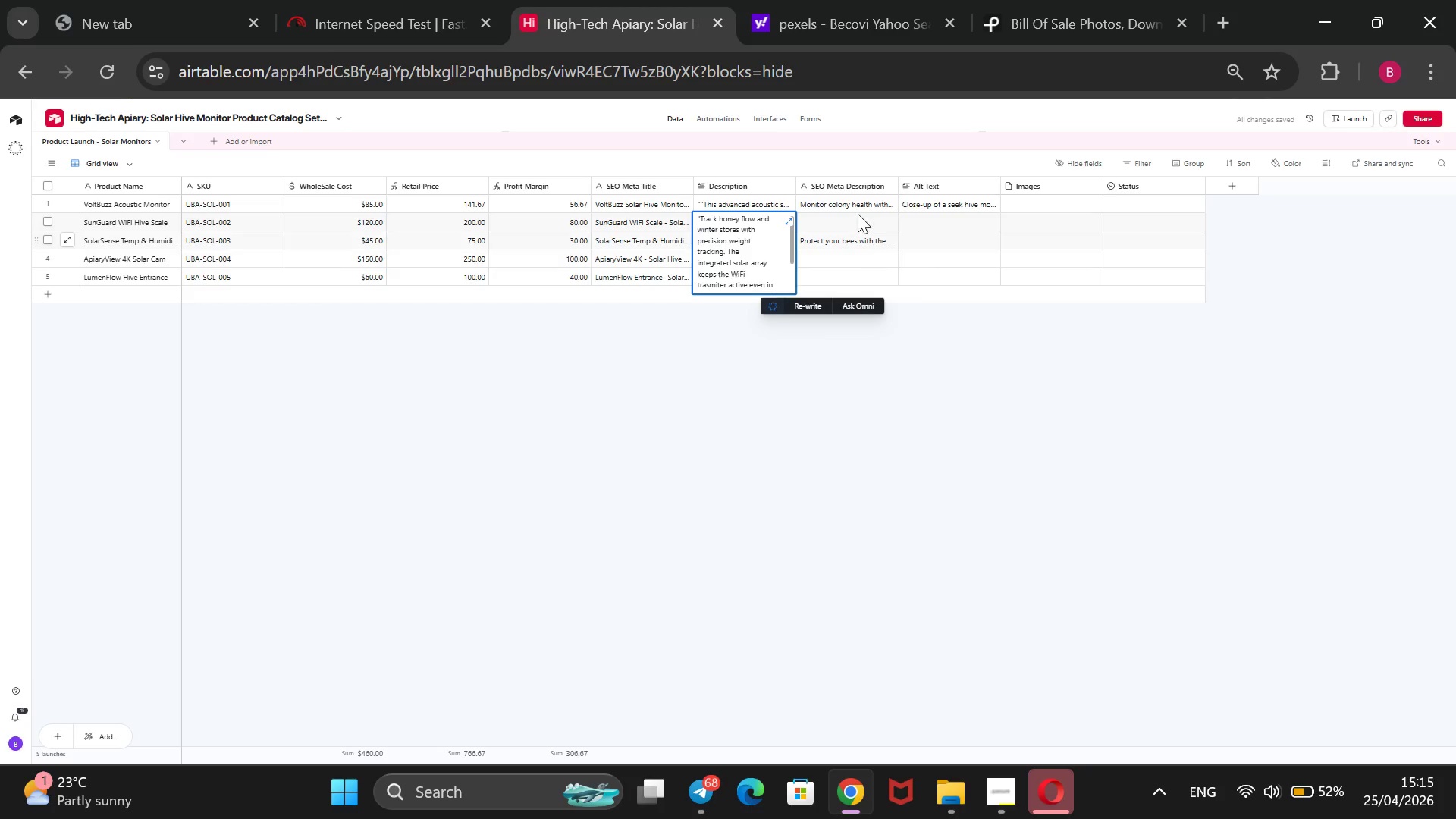 
left_click([843, 214])
 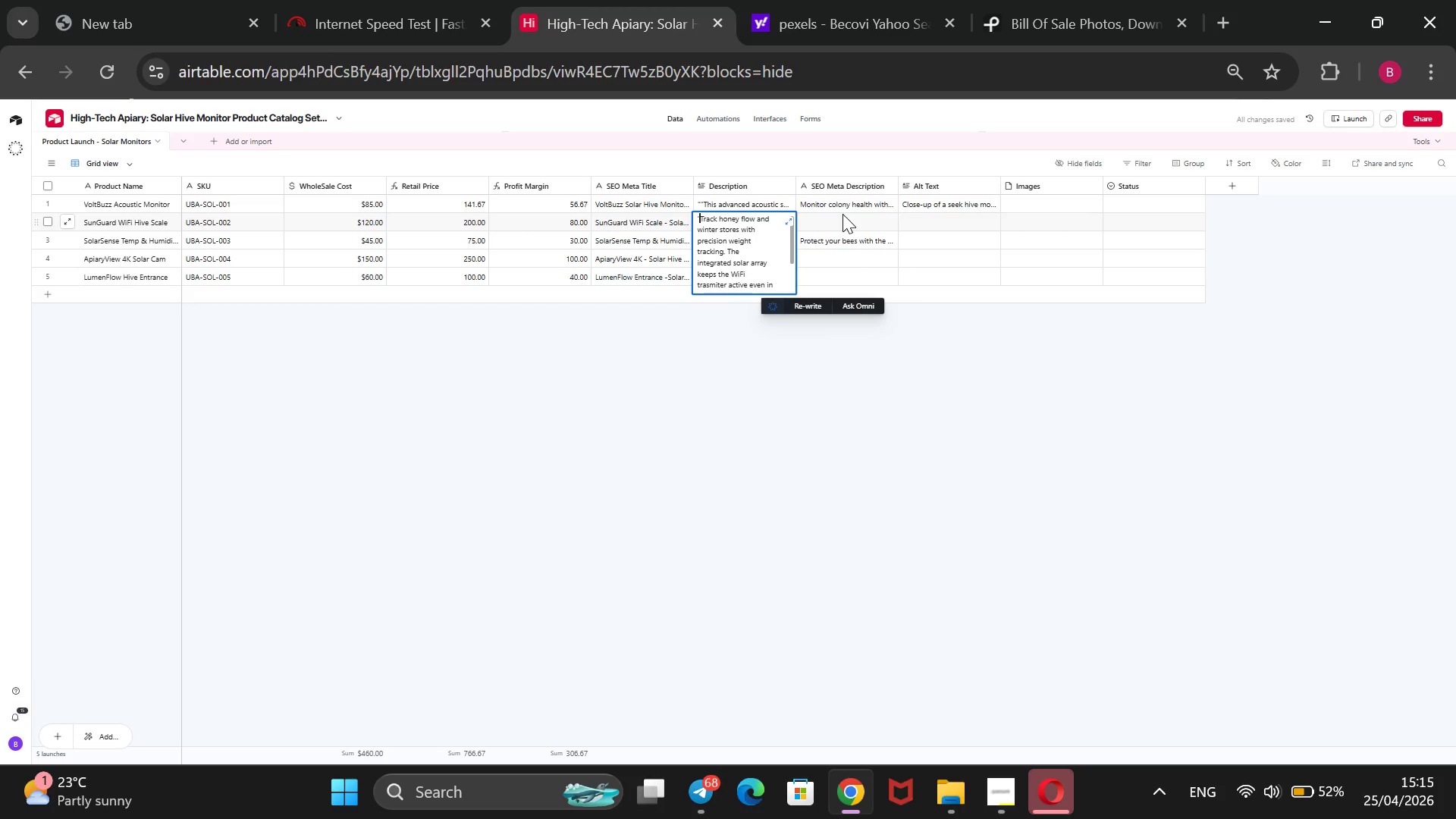 
type(@@)
 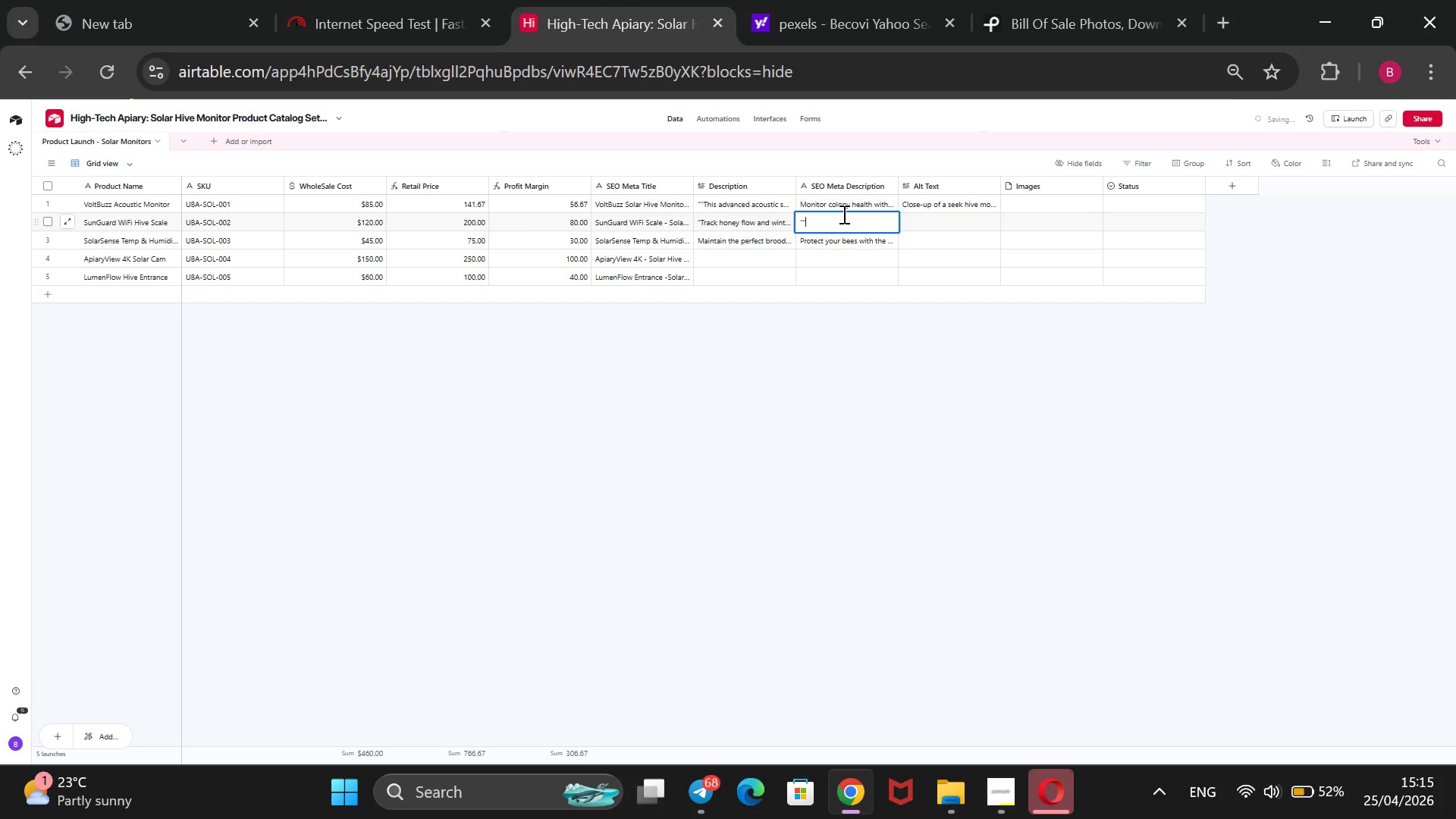 
key(ArrowLeft)
 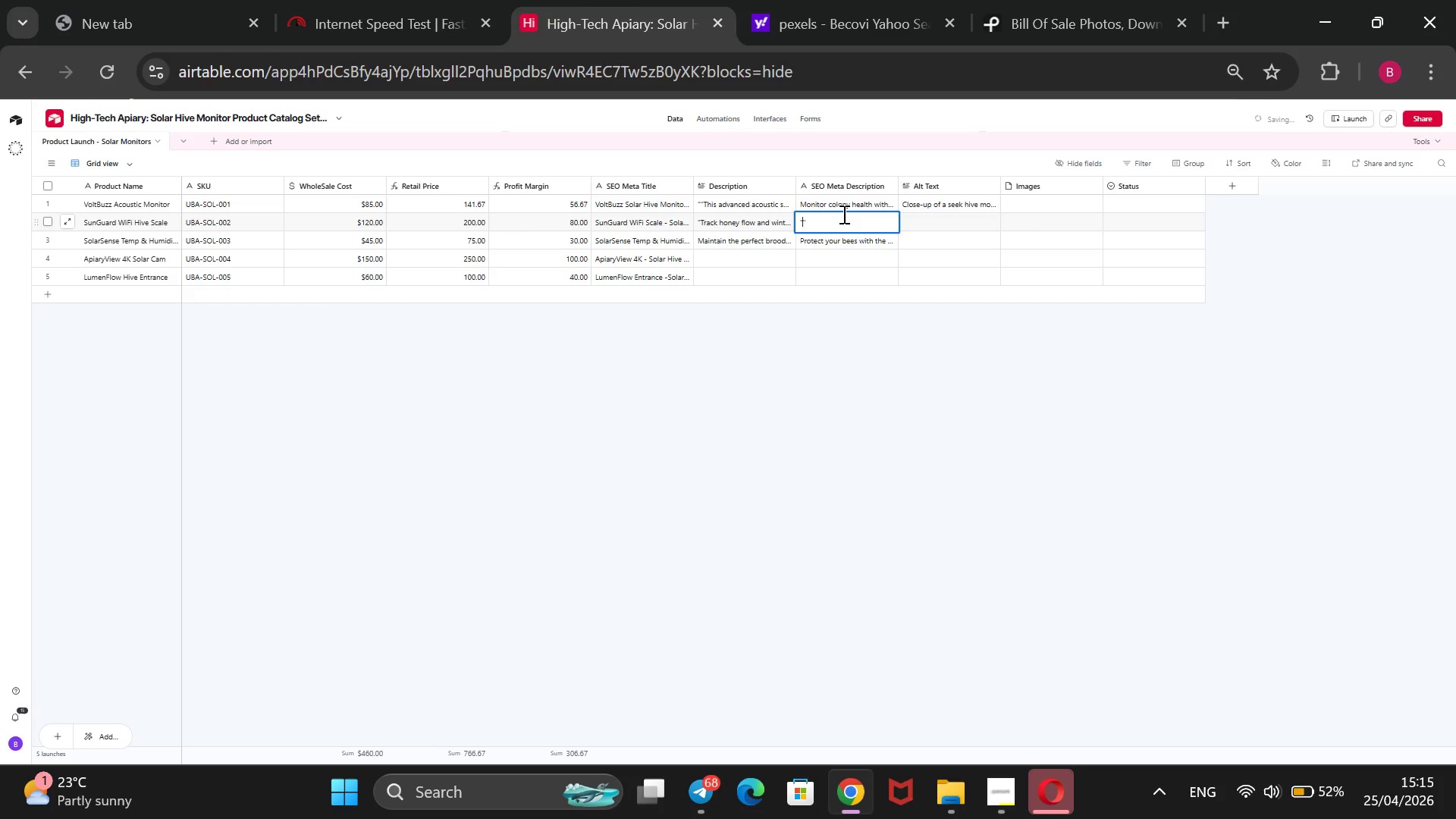 
type(The Sun Gu)
key(Backspace)
key(Backspace)
key(Backspace)
type(Guard Hive Monitor Scale )
 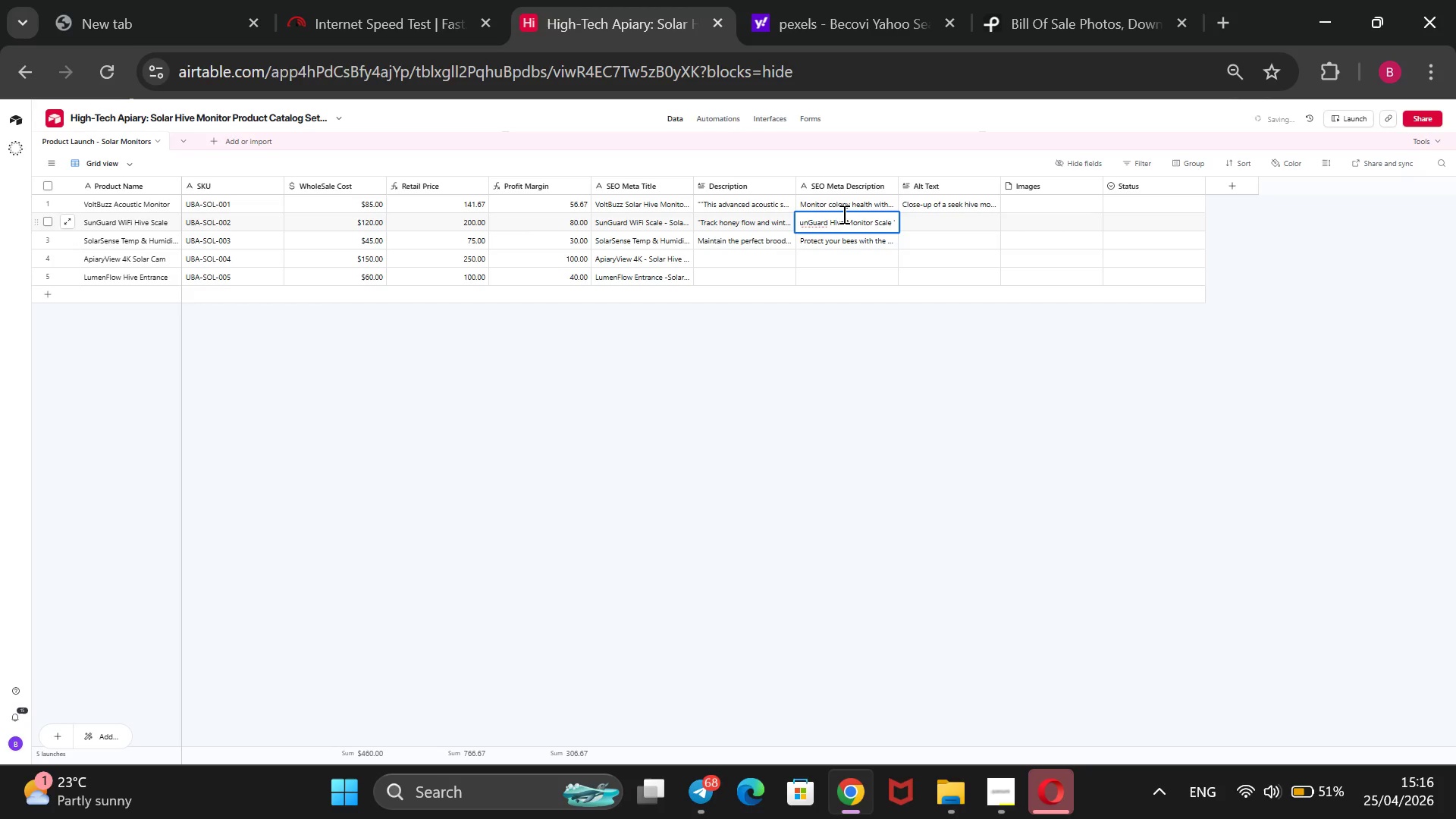 
type(provic)
key(Backspace)
type(des precise weight data via WiFi. Powered by the sun for maintenance-free apiary management)
 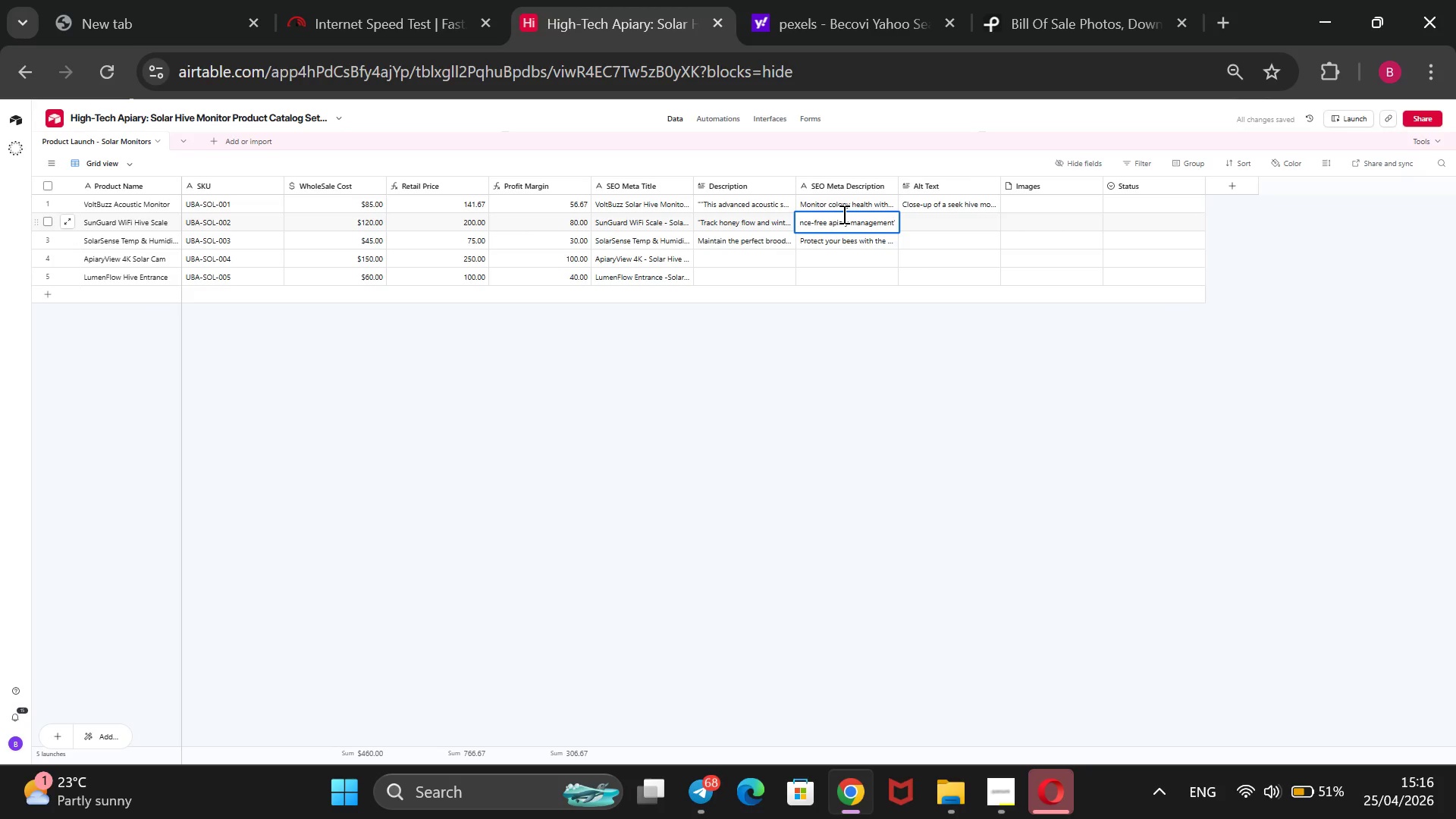 
wait(7.77)
 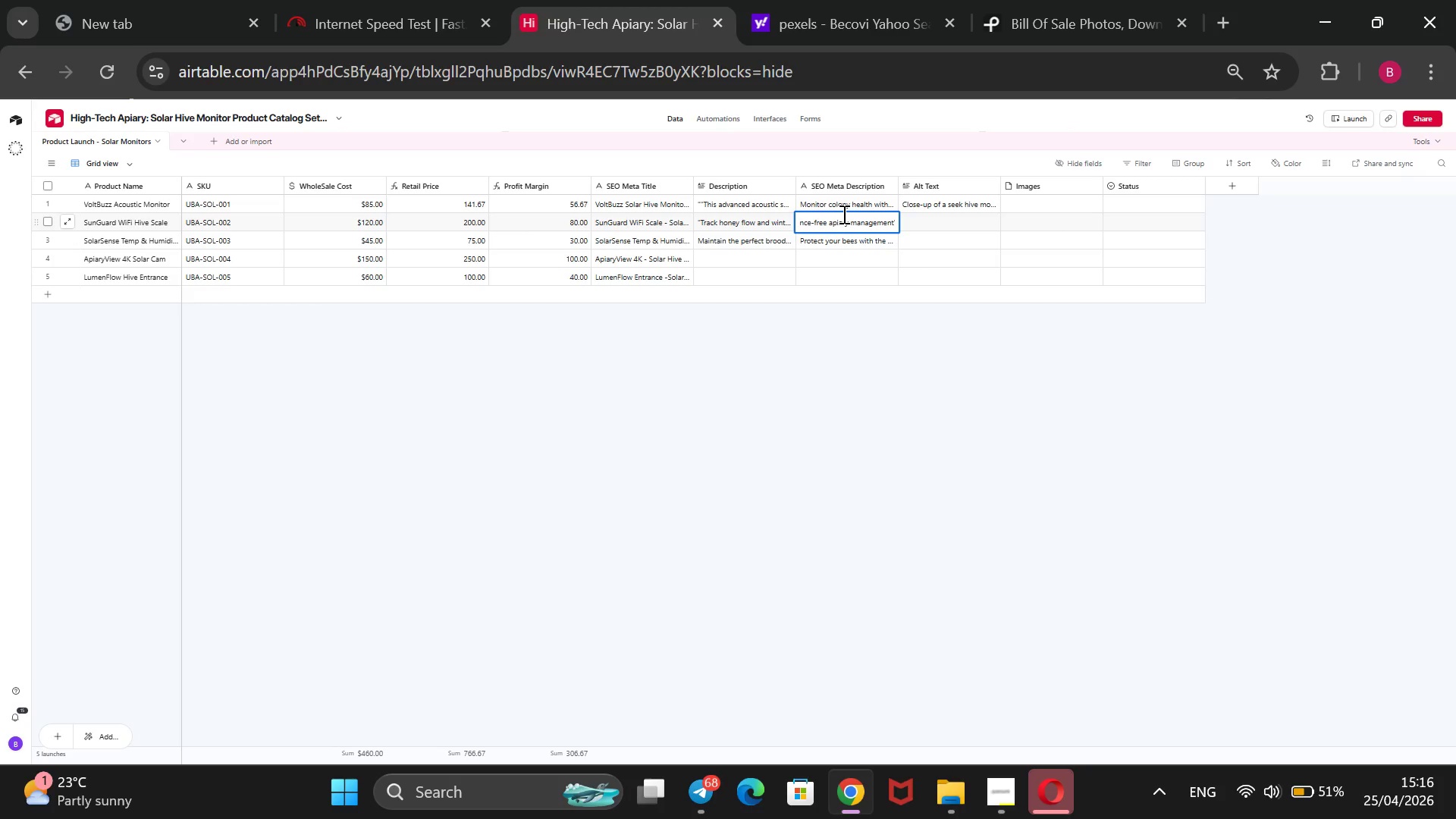 
left_click([936, 230])
 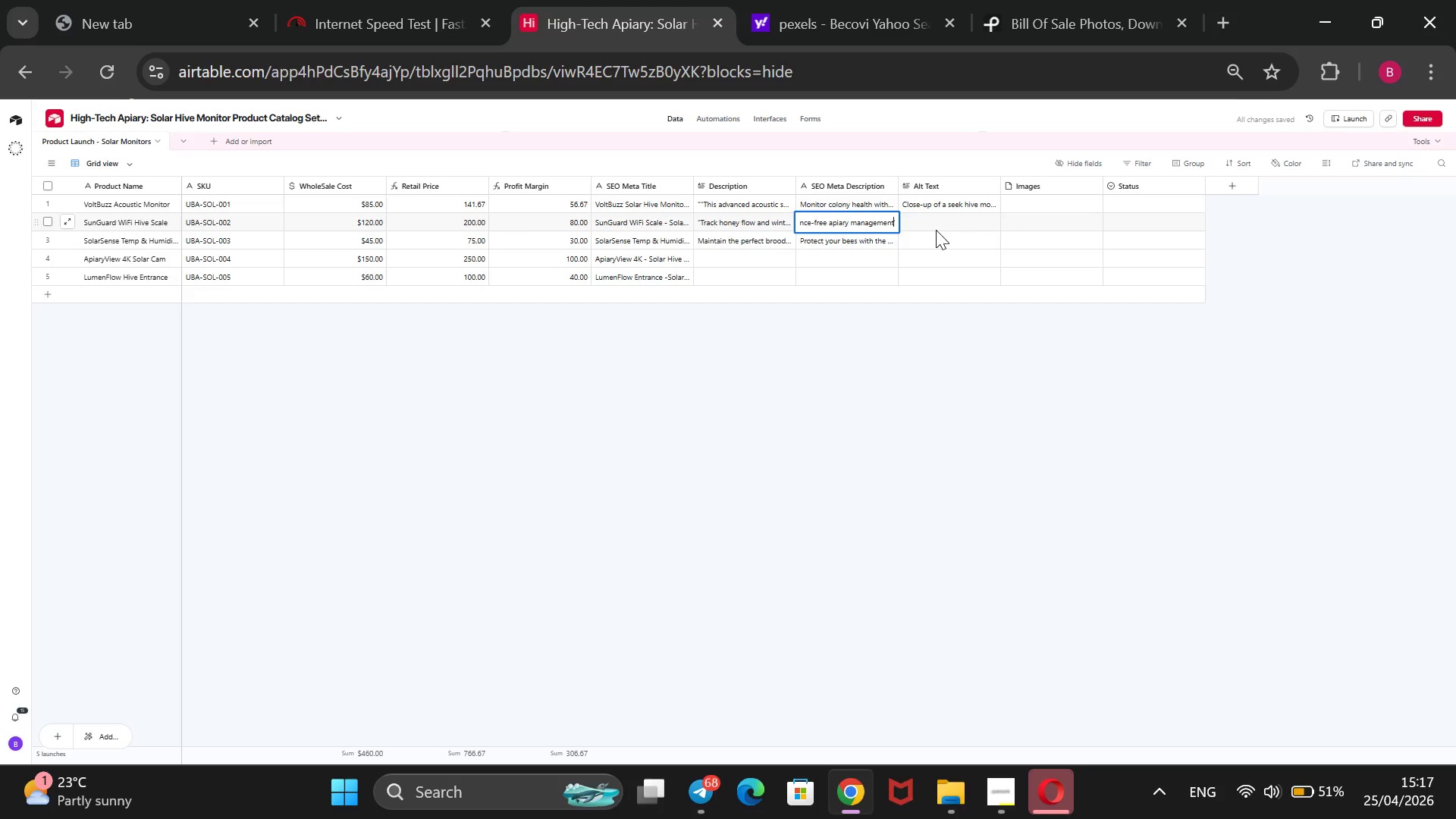 
type(Heavy-duty solar beekeei)
key(Backspace)
type(pig)
key(Backspace)
type(ng tech scale positioned underneath a Langstroth hive.)
 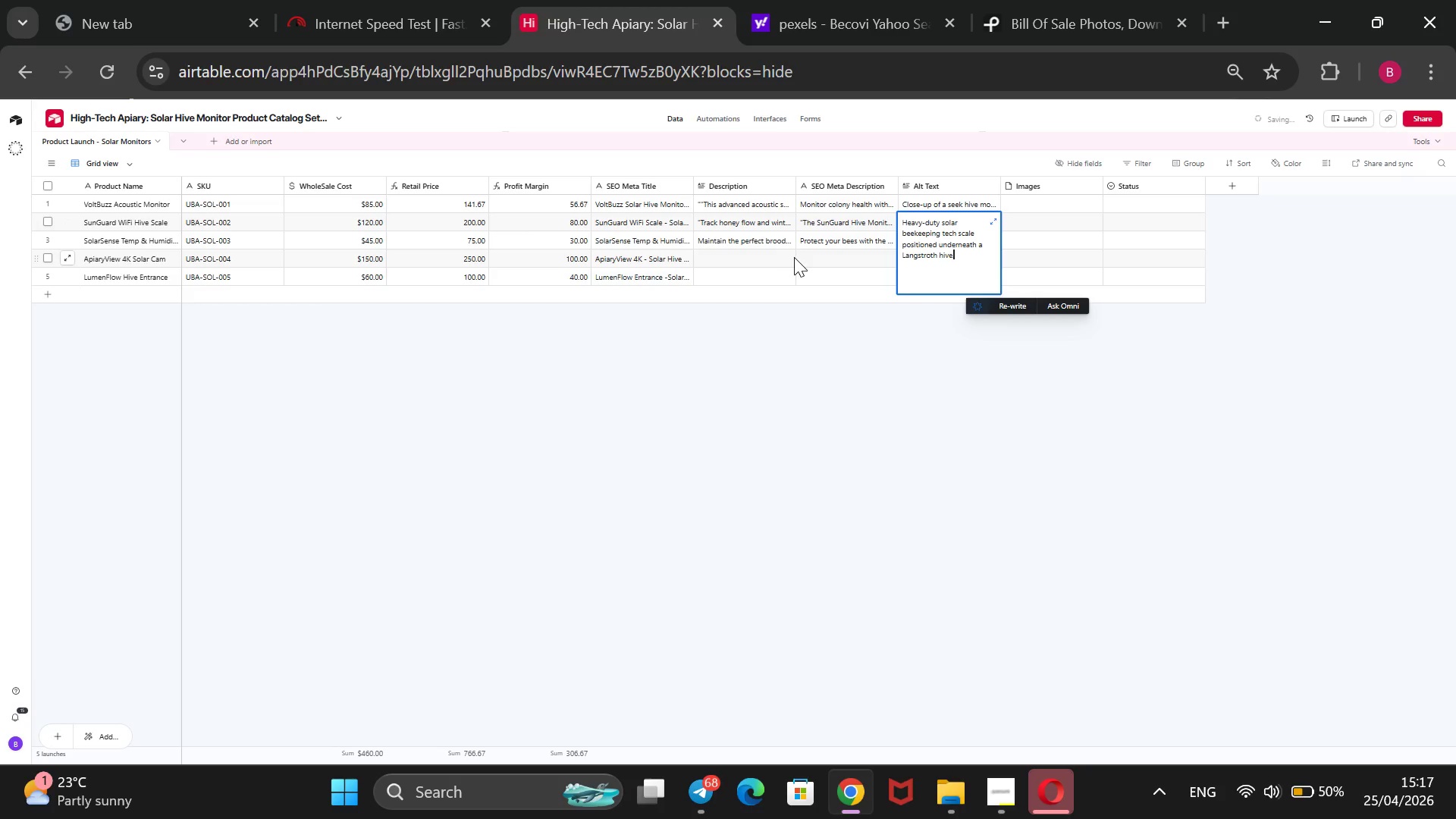 
left_click([762, 262])
 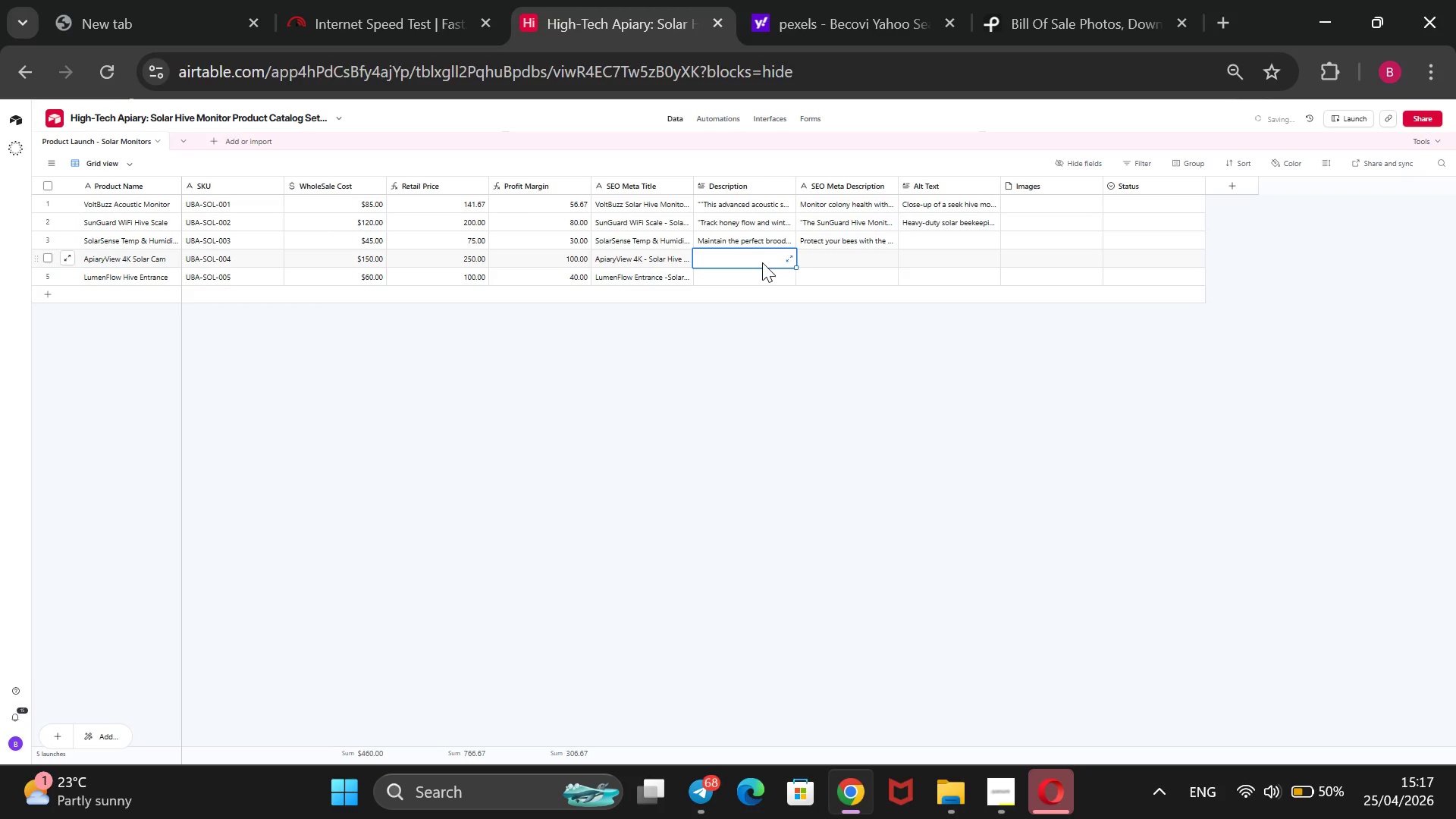 
wait(8.12)
 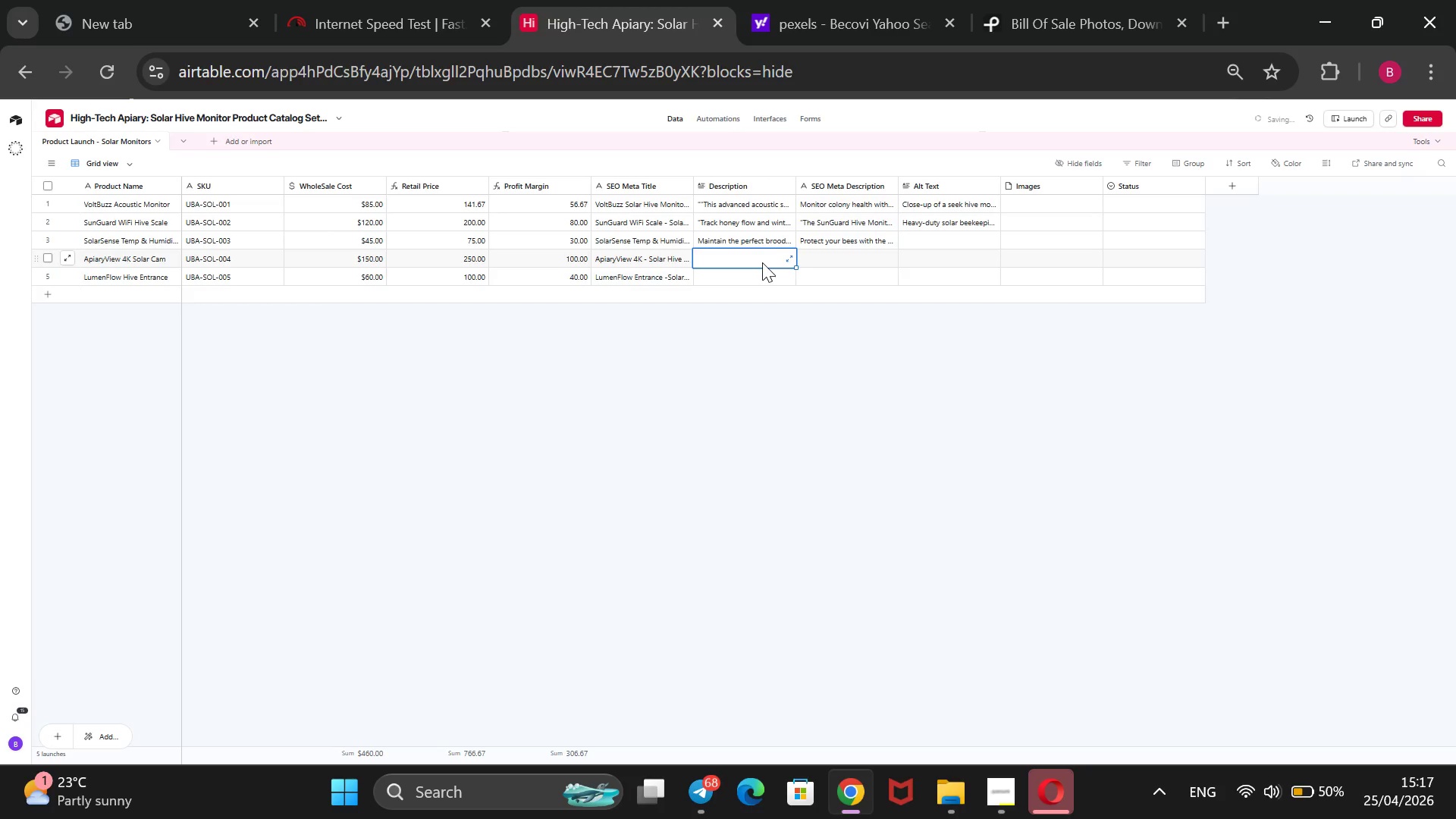 
left_click([954, 243])
 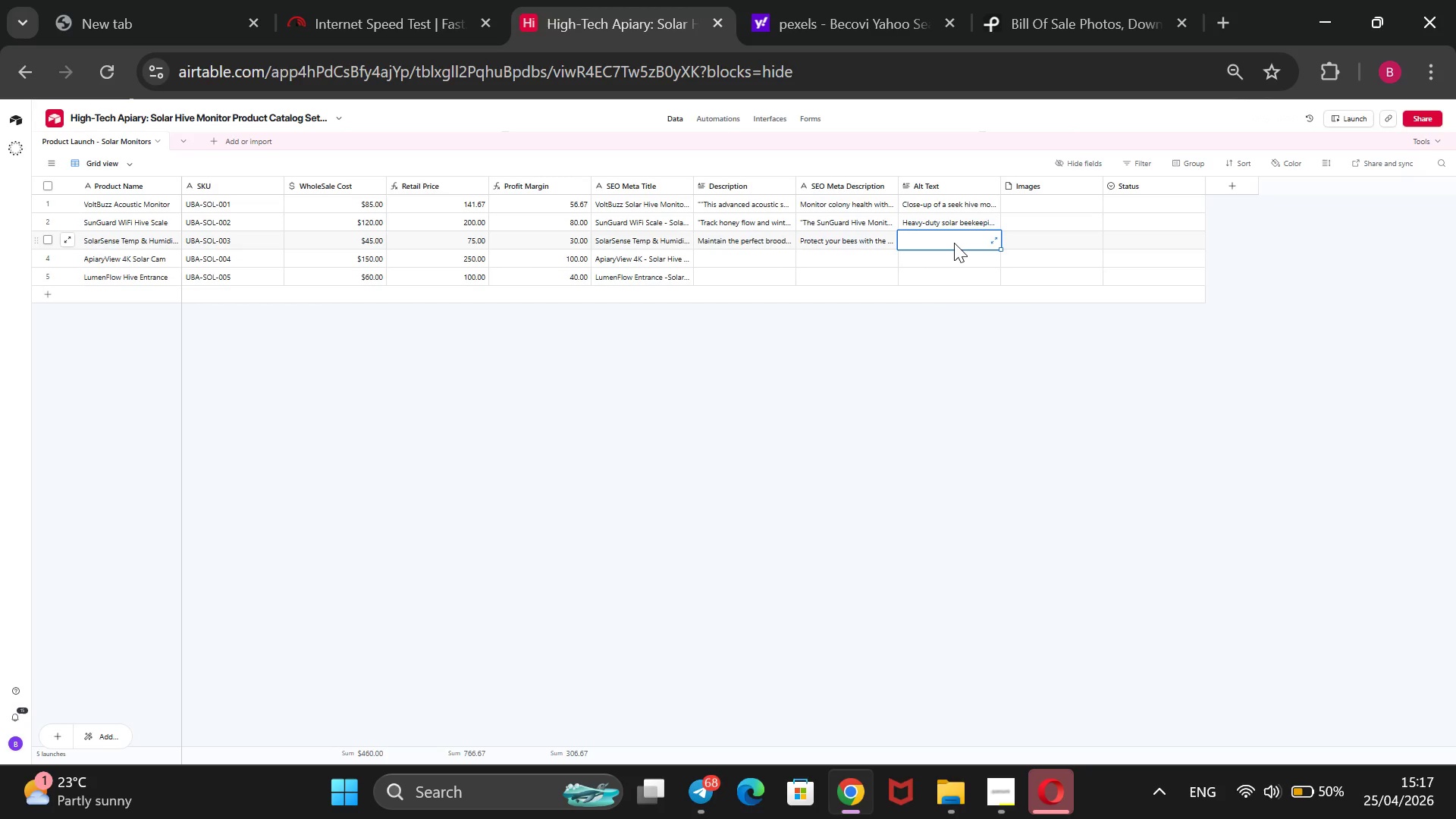 
type(Compact solar hive monitor probe inserted into a bee brood frame.)
 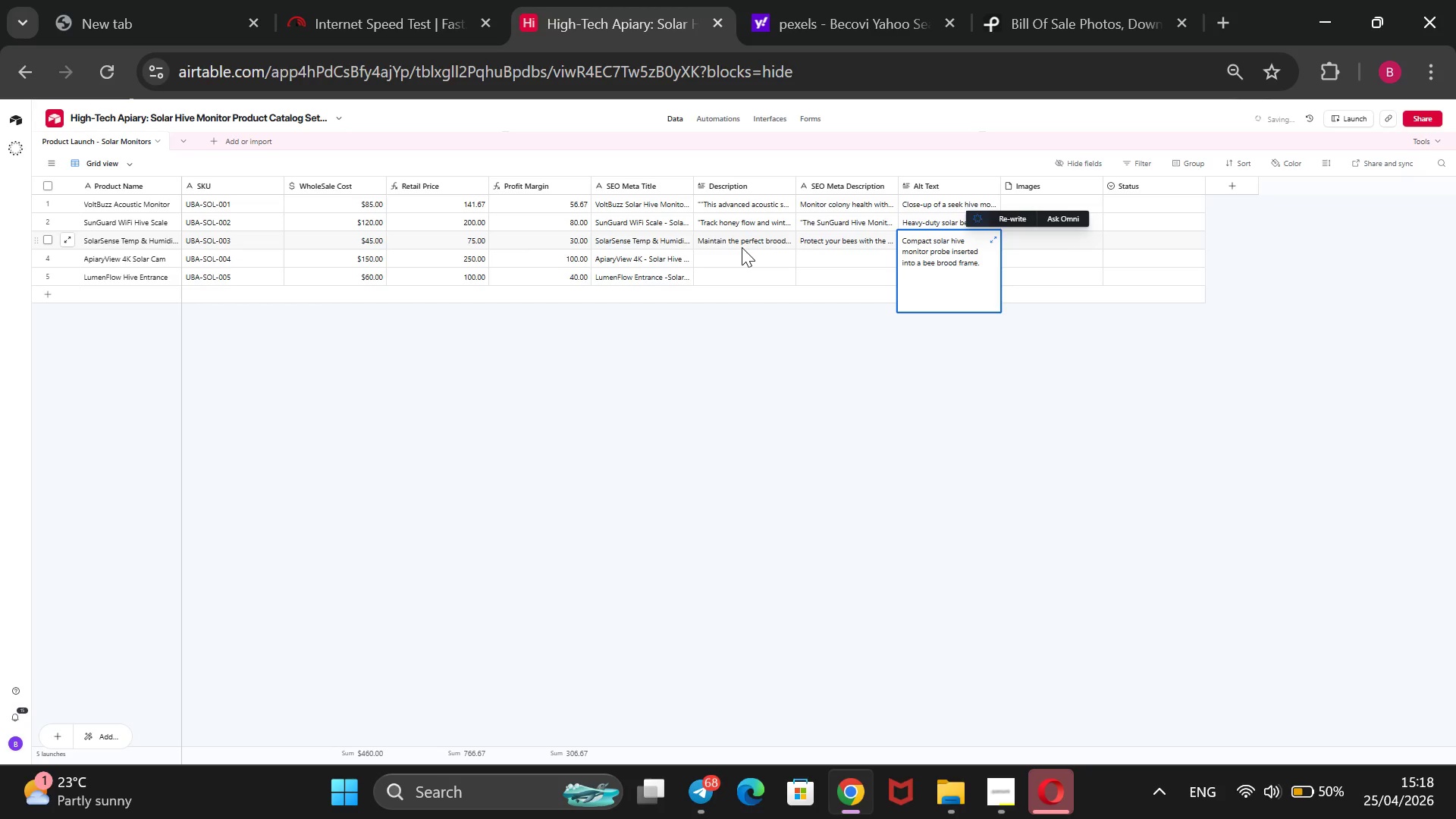 
left_click([739, 256])
 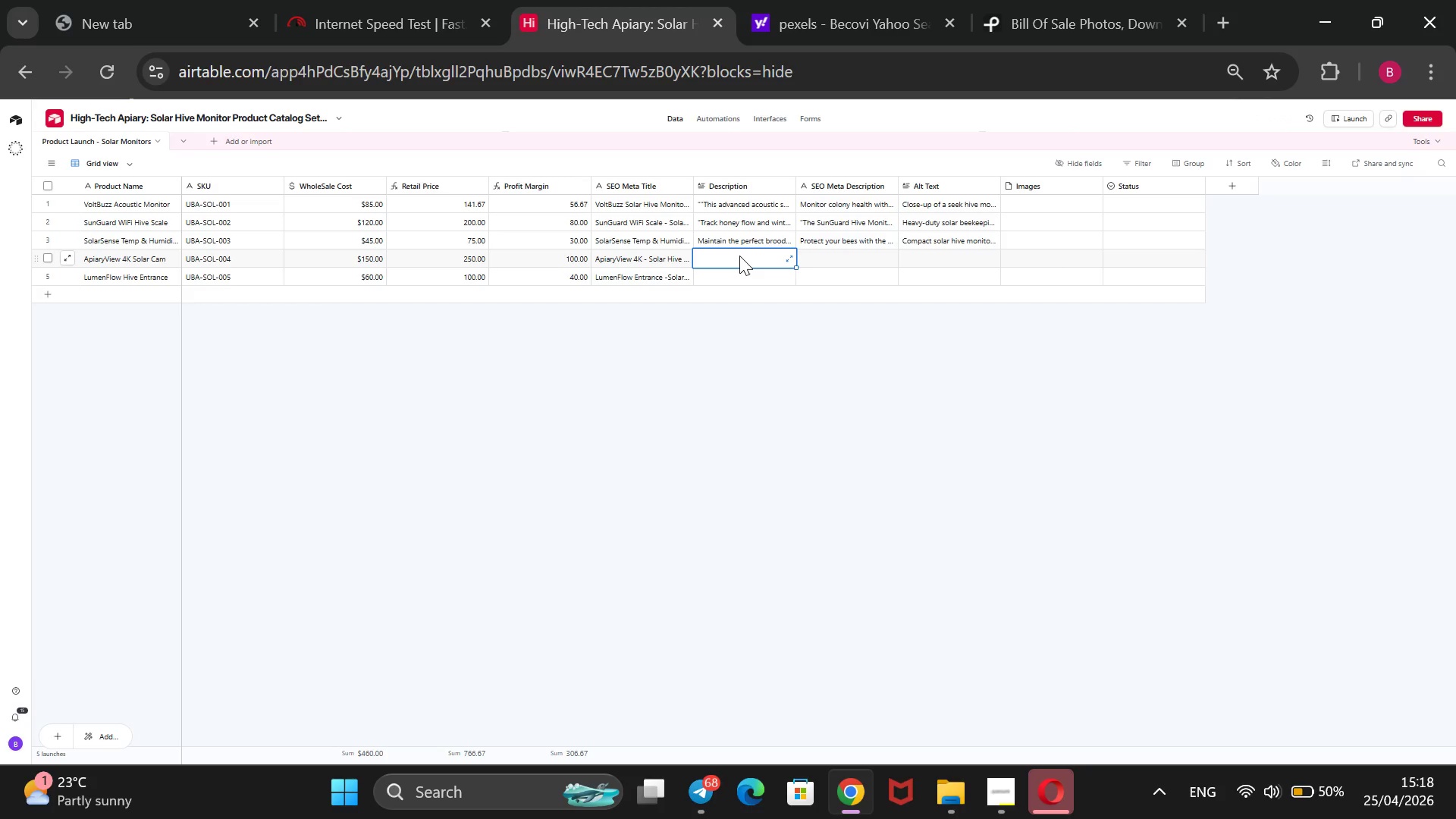 
wait(30.3)
 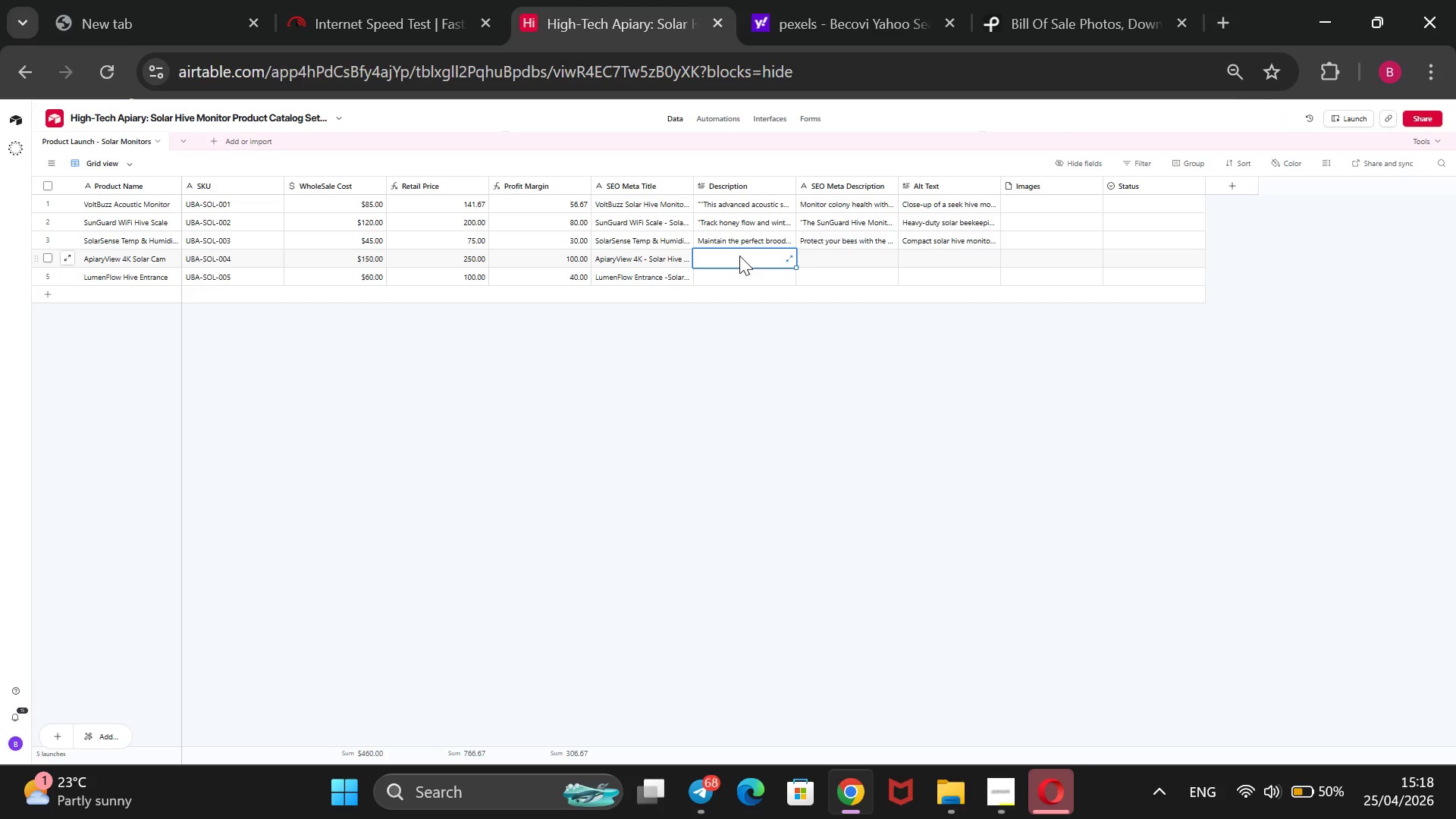 
type(Maintain the perfect brood nest climate with this du)
 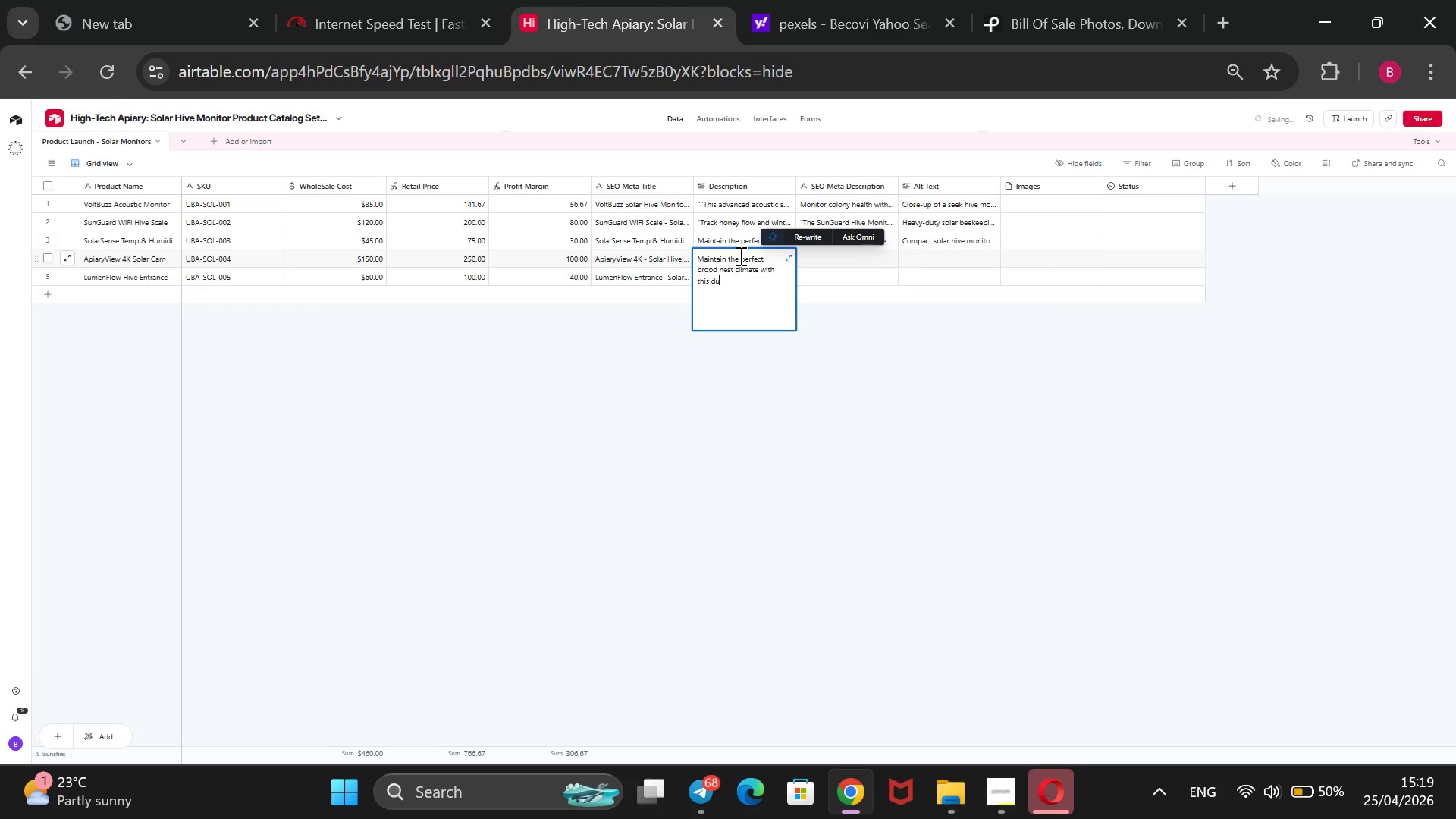 
hold_key(key=Backspace, duration=1.51)
 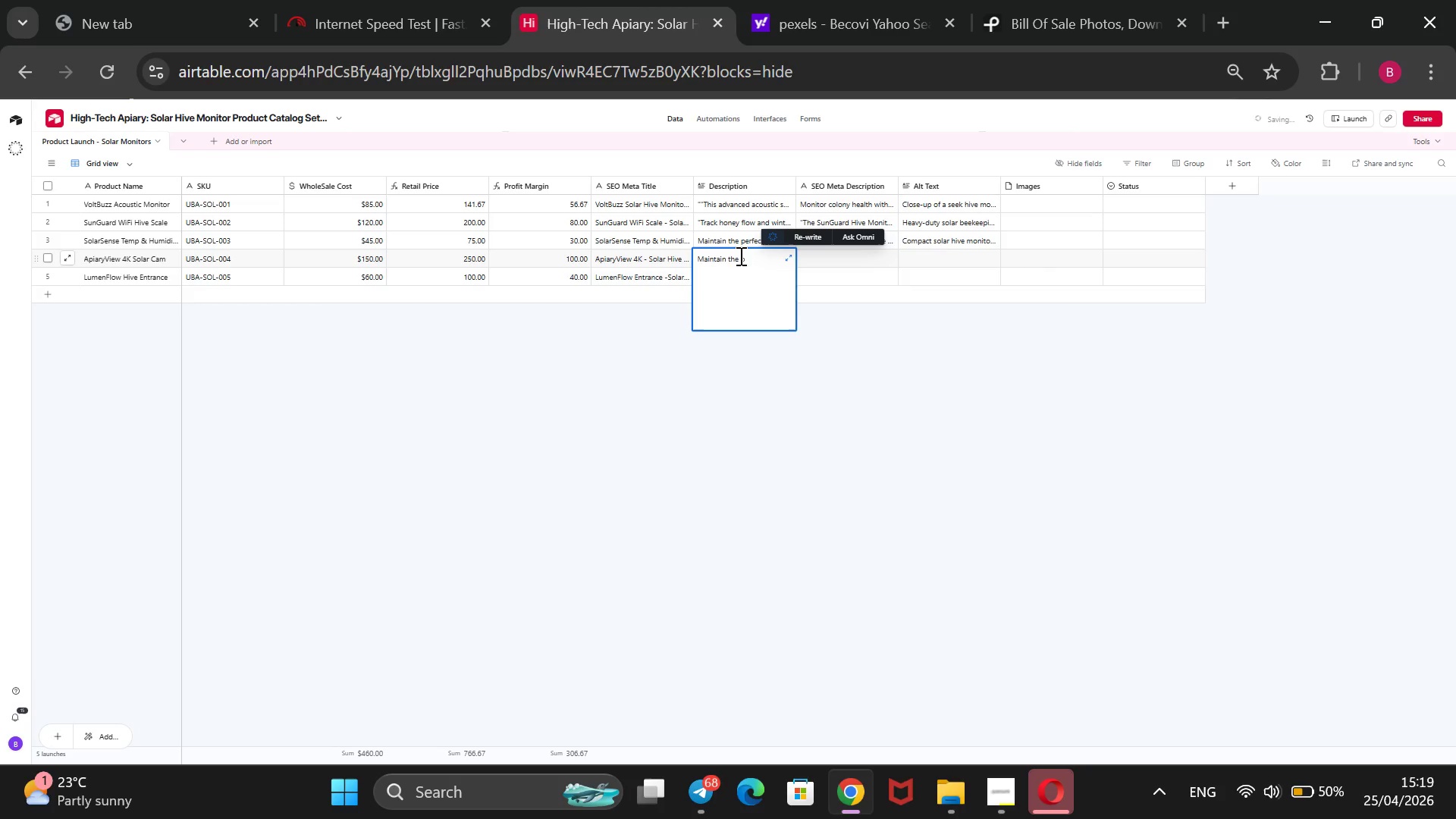 
hold_key(key=Backspace, duration=1.19)
 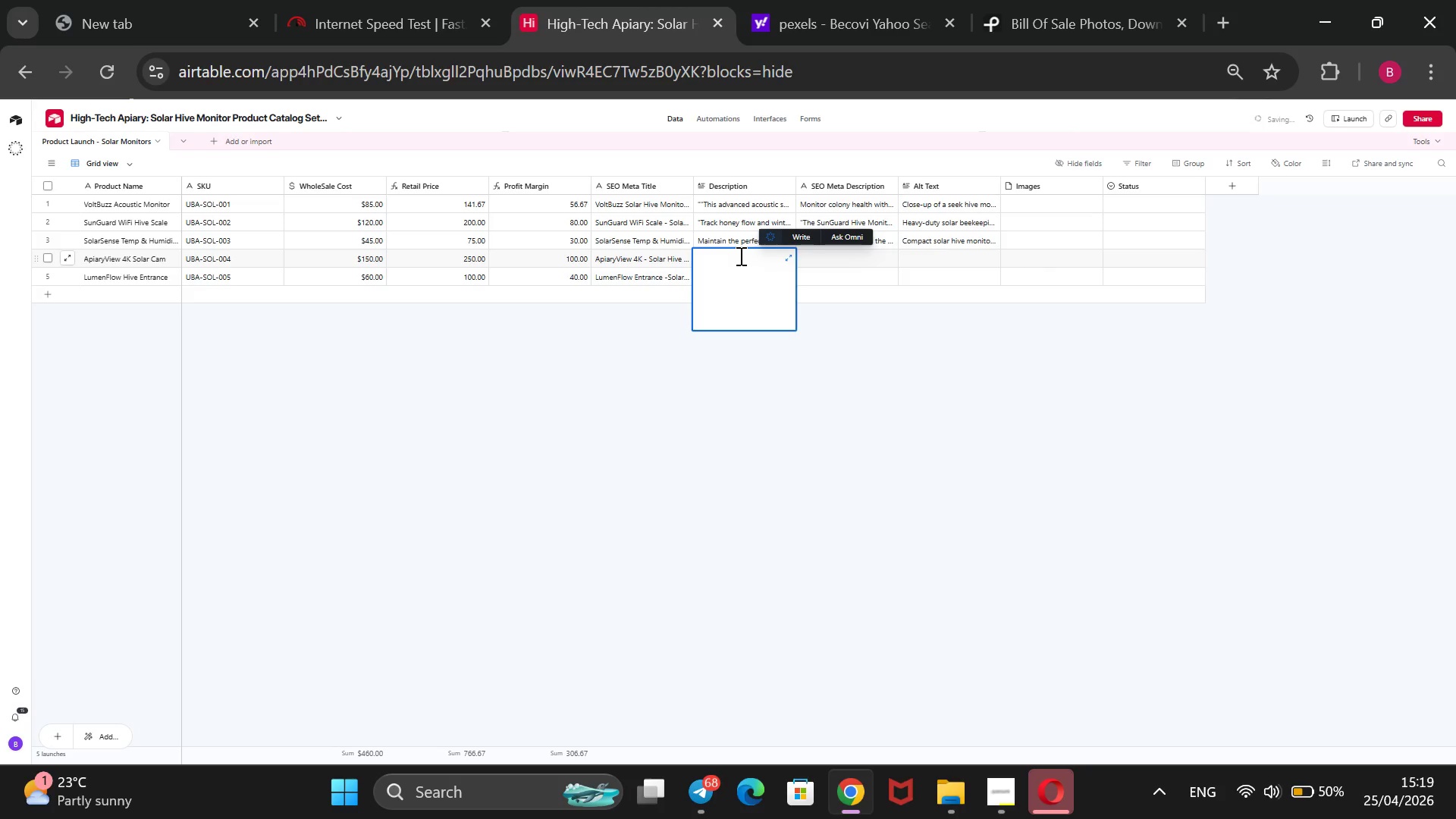 
key(CapsLock)
 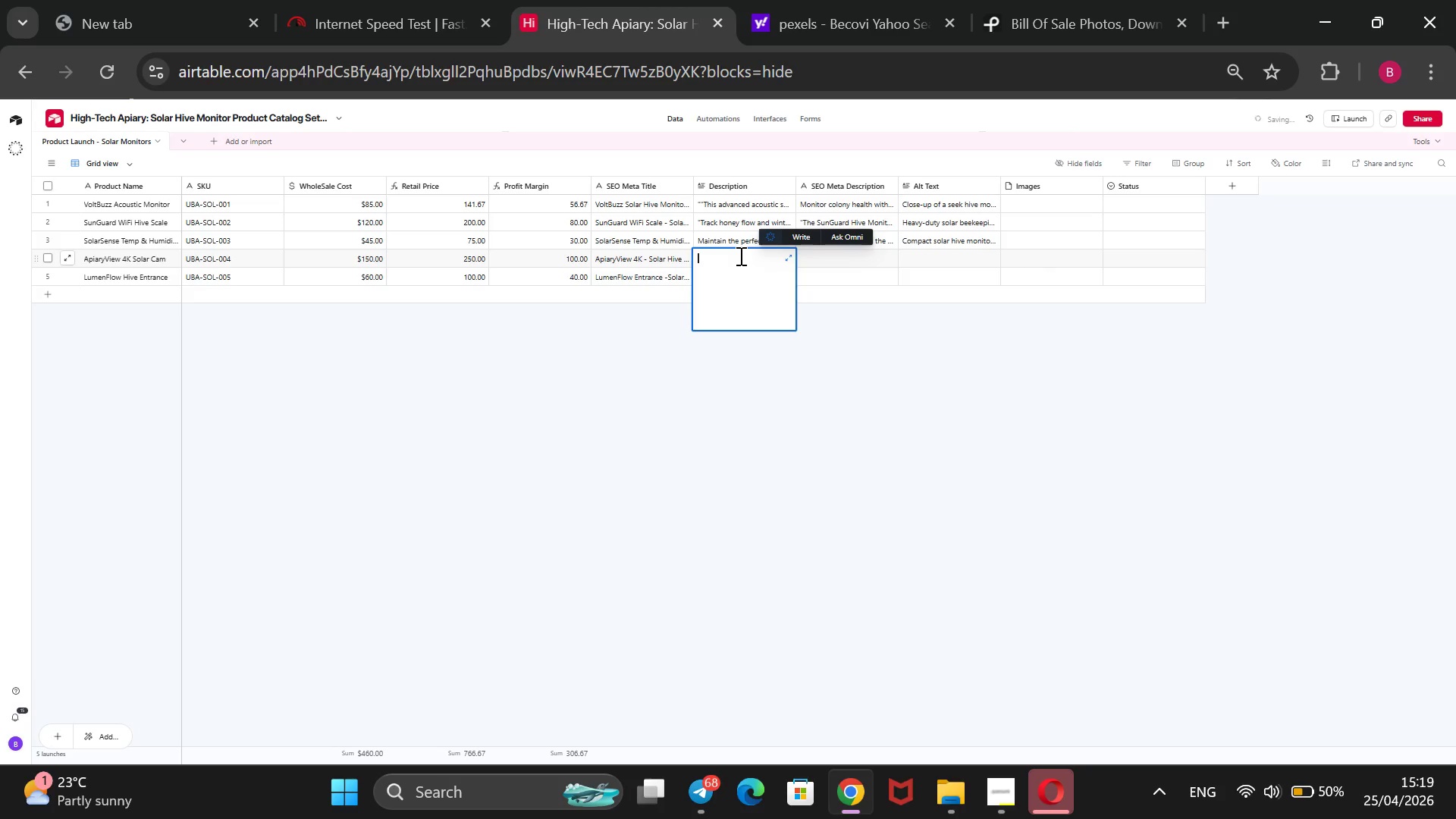 
key(M)
 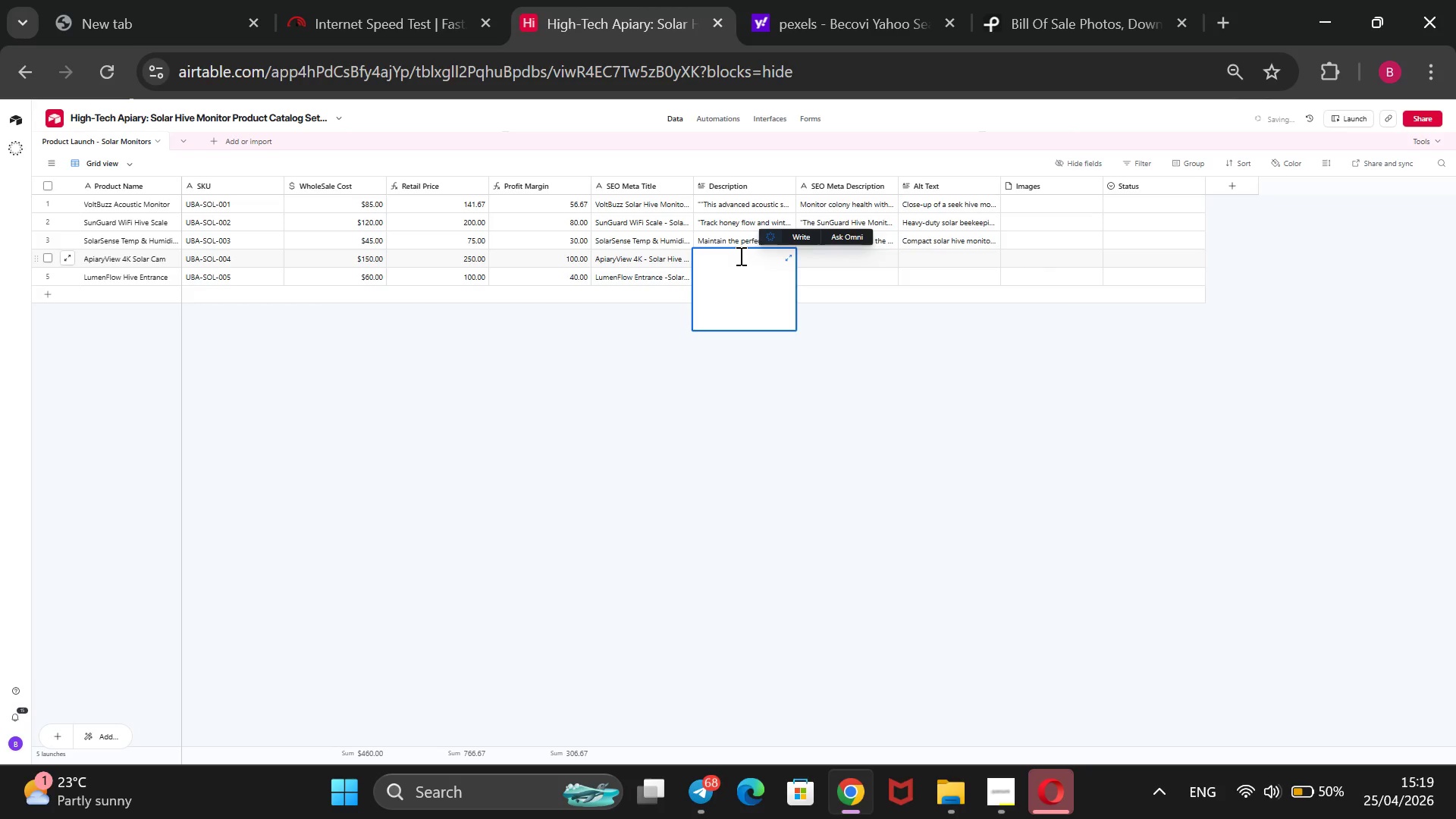 
key(CapsLock)
 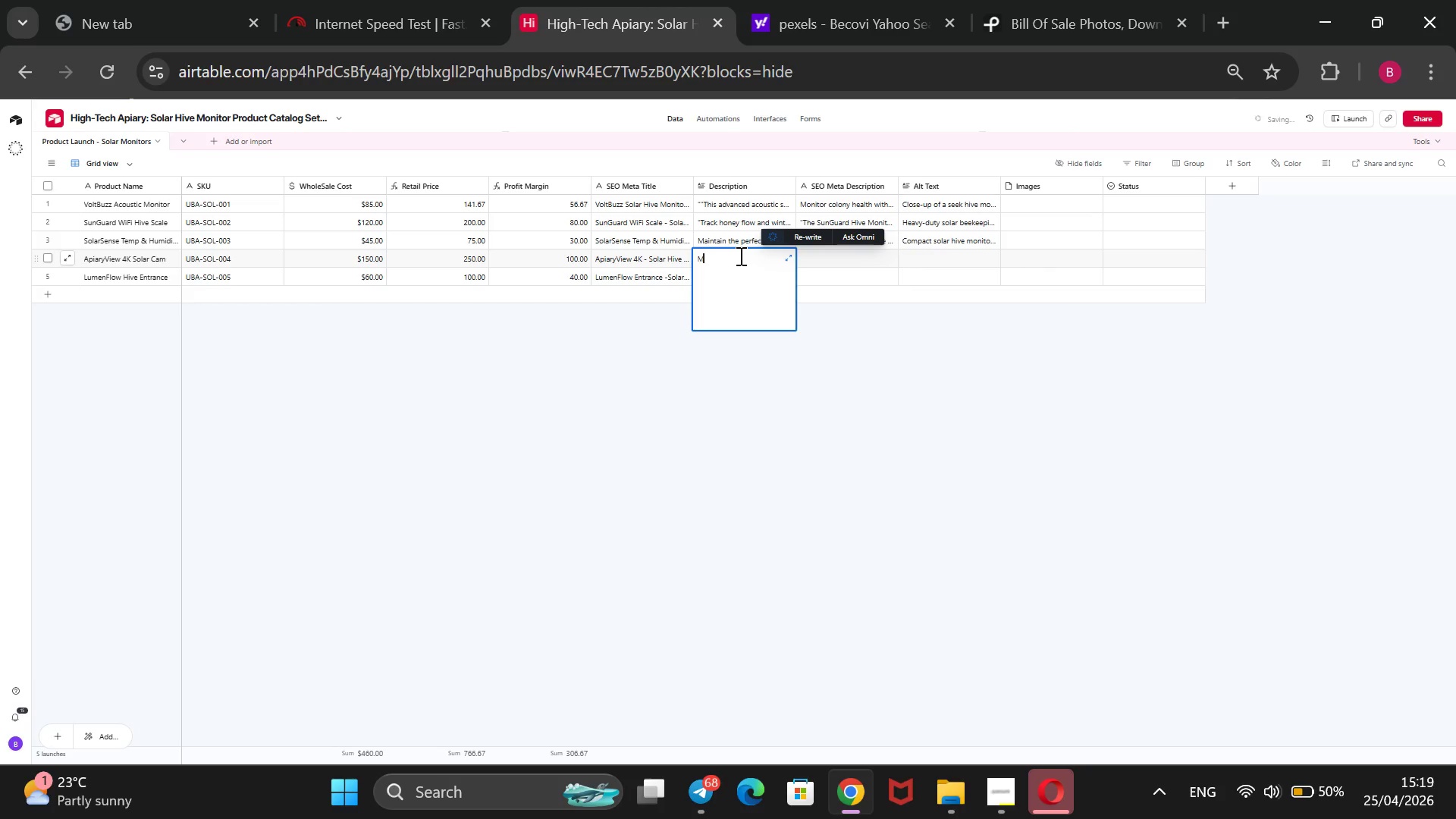 
wait(8.36)
 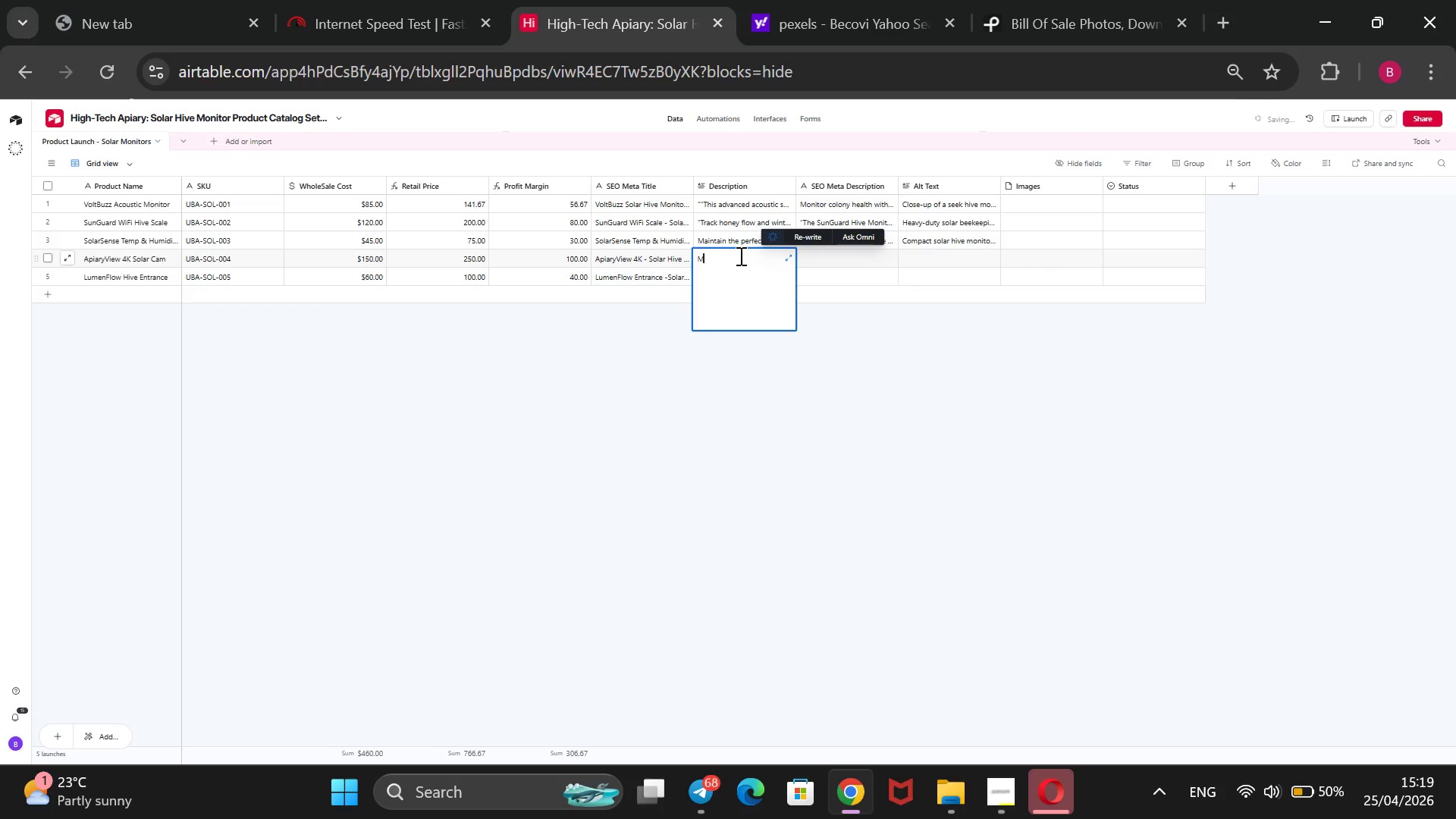 
type(Get a bee-)
key(Backspace)
type(`s )
key(Backspace)
 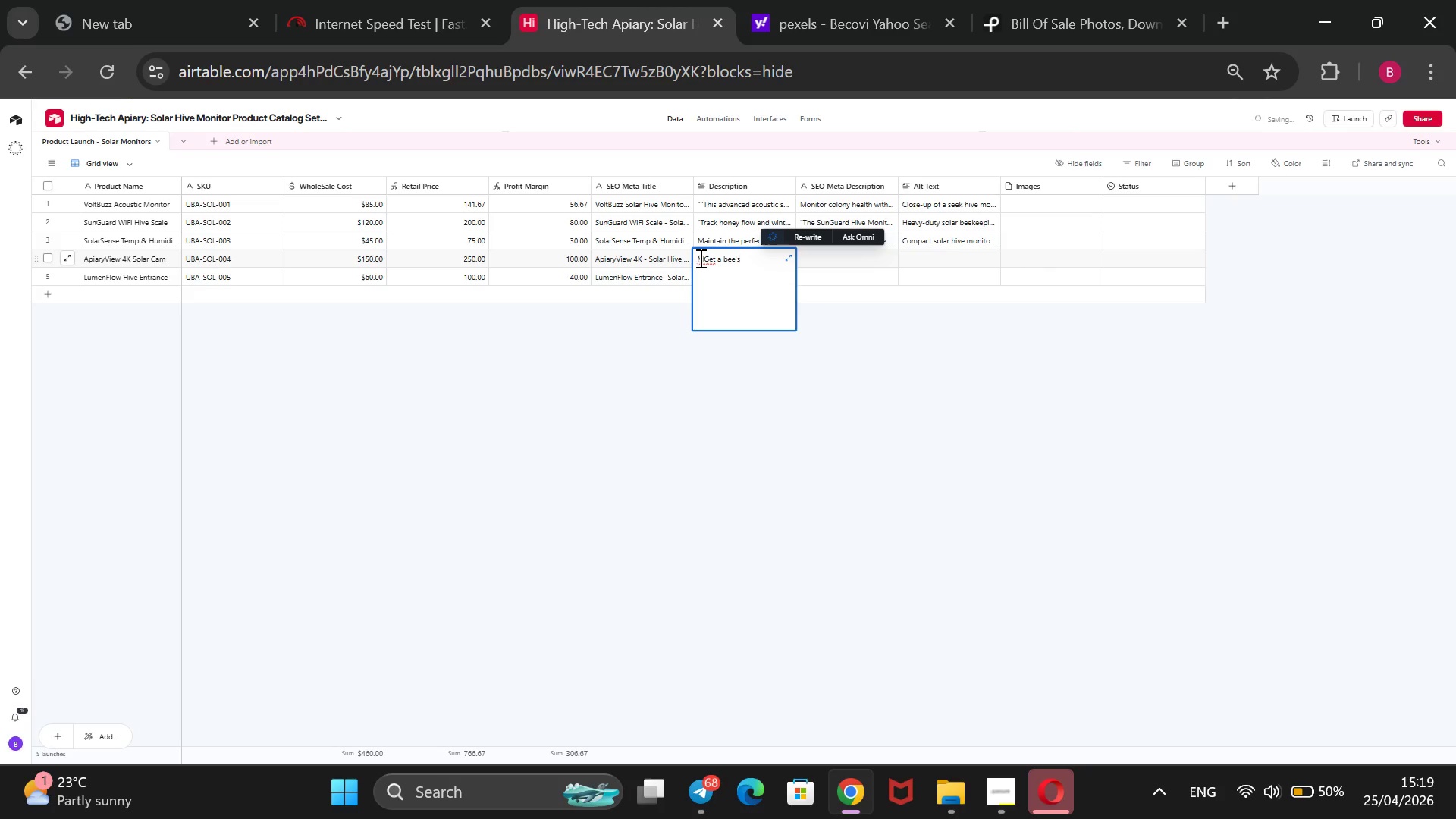 
left_click([704, 259])
 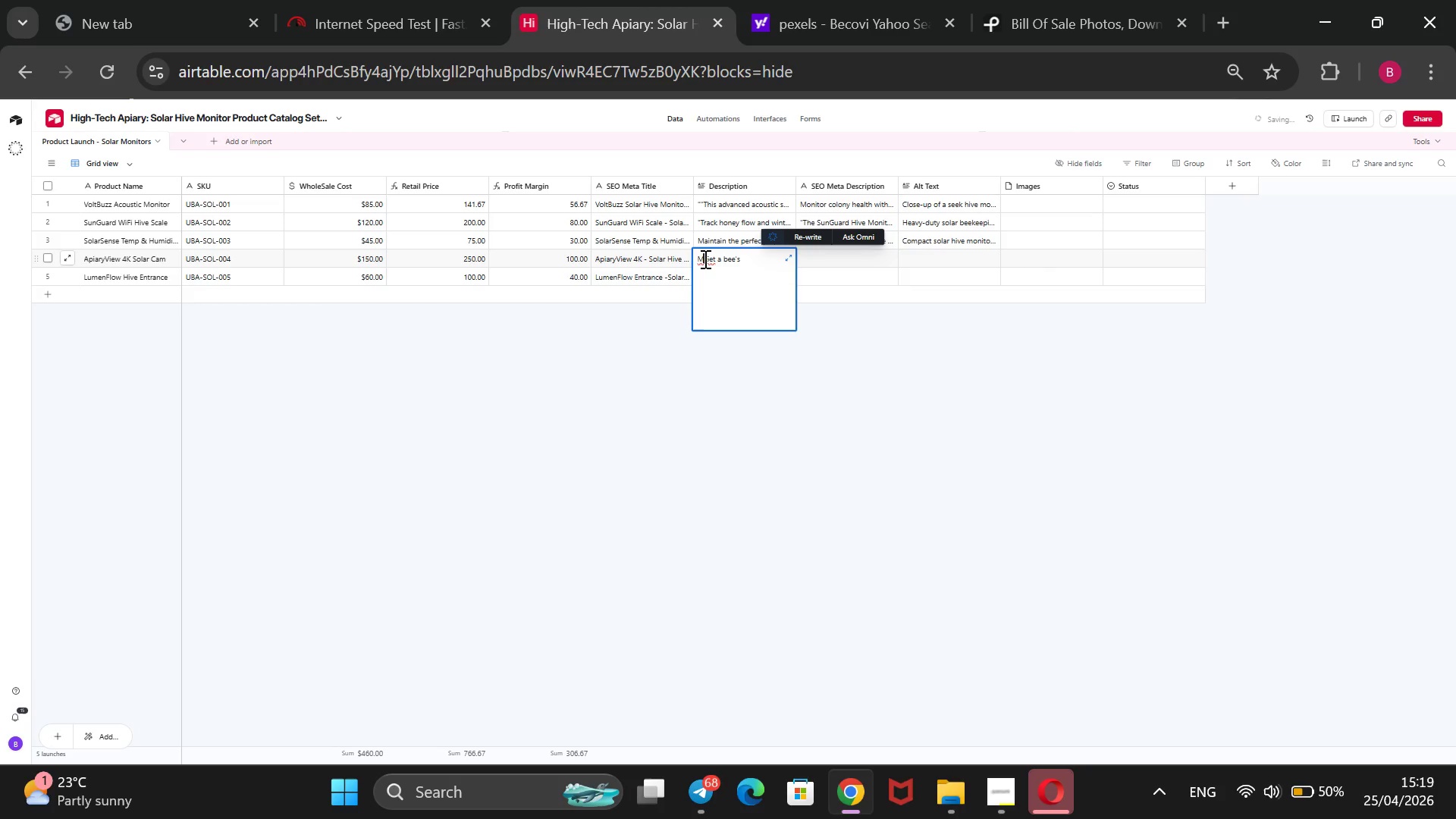 
key(Backspace)
 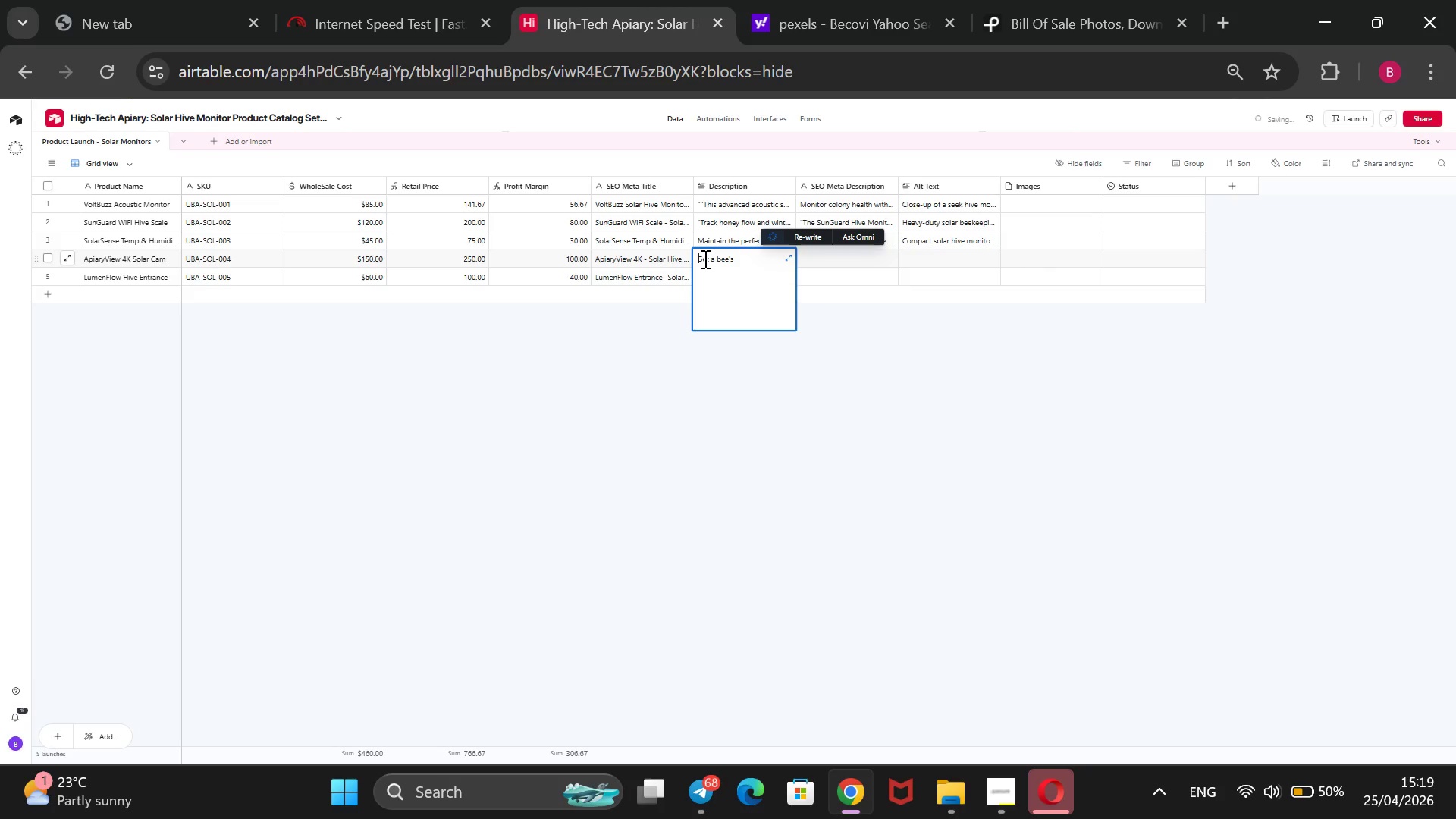 
hold_key(key=ArrowRight, duration=0.89)
 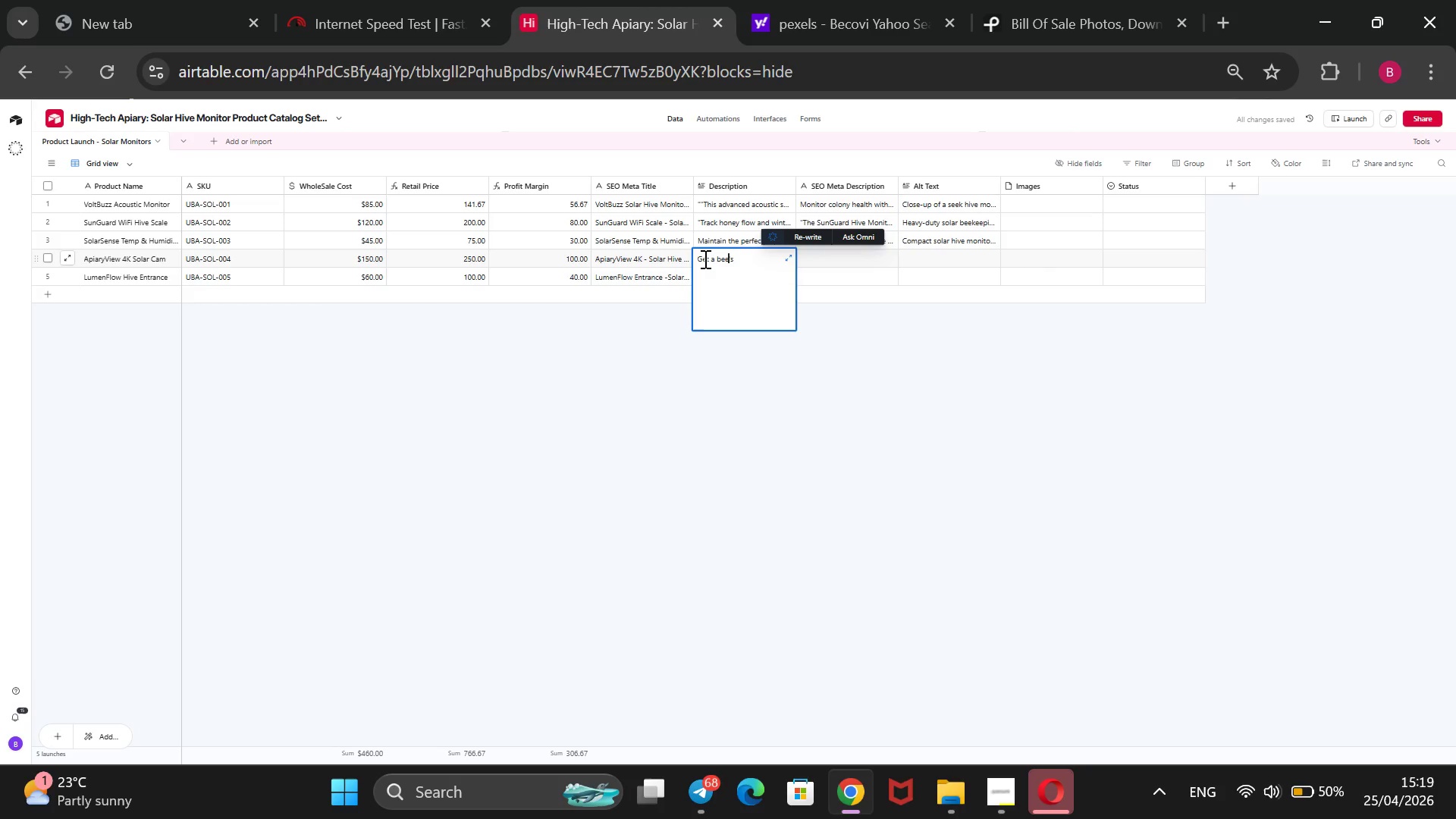 
key(ArrowRight)
 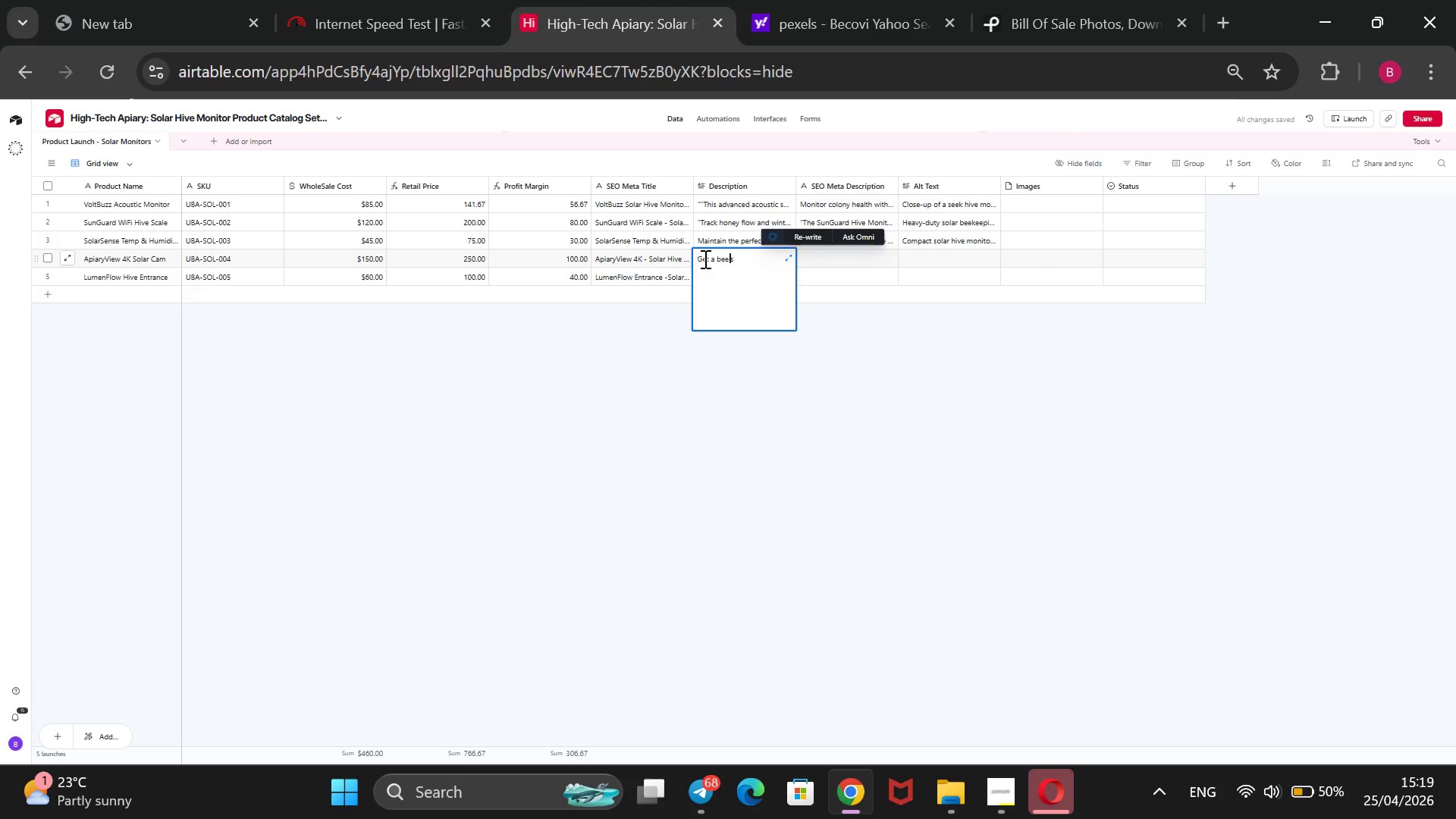 
key(ArrowRight)
 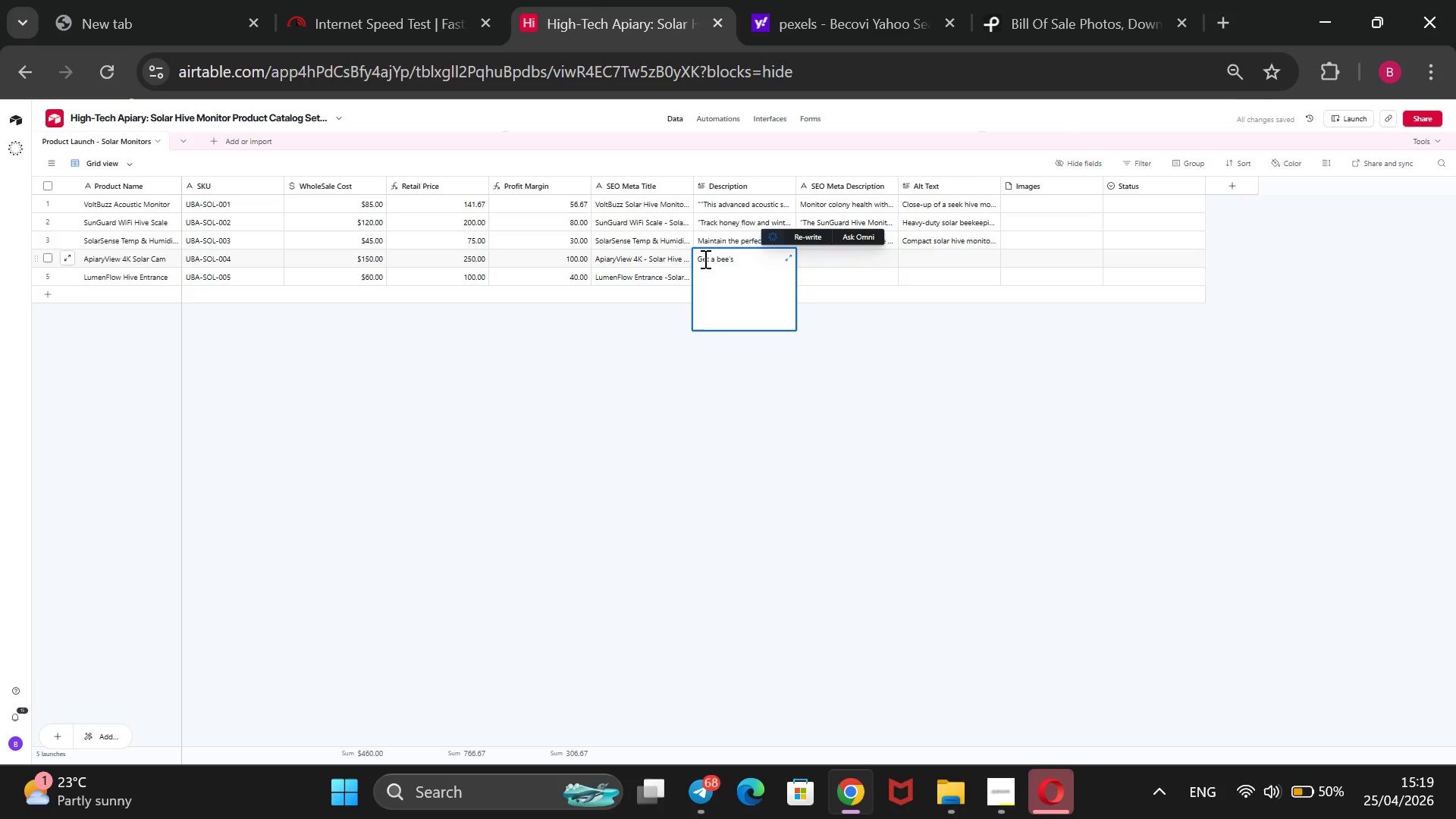 
key(ArrowRight)
 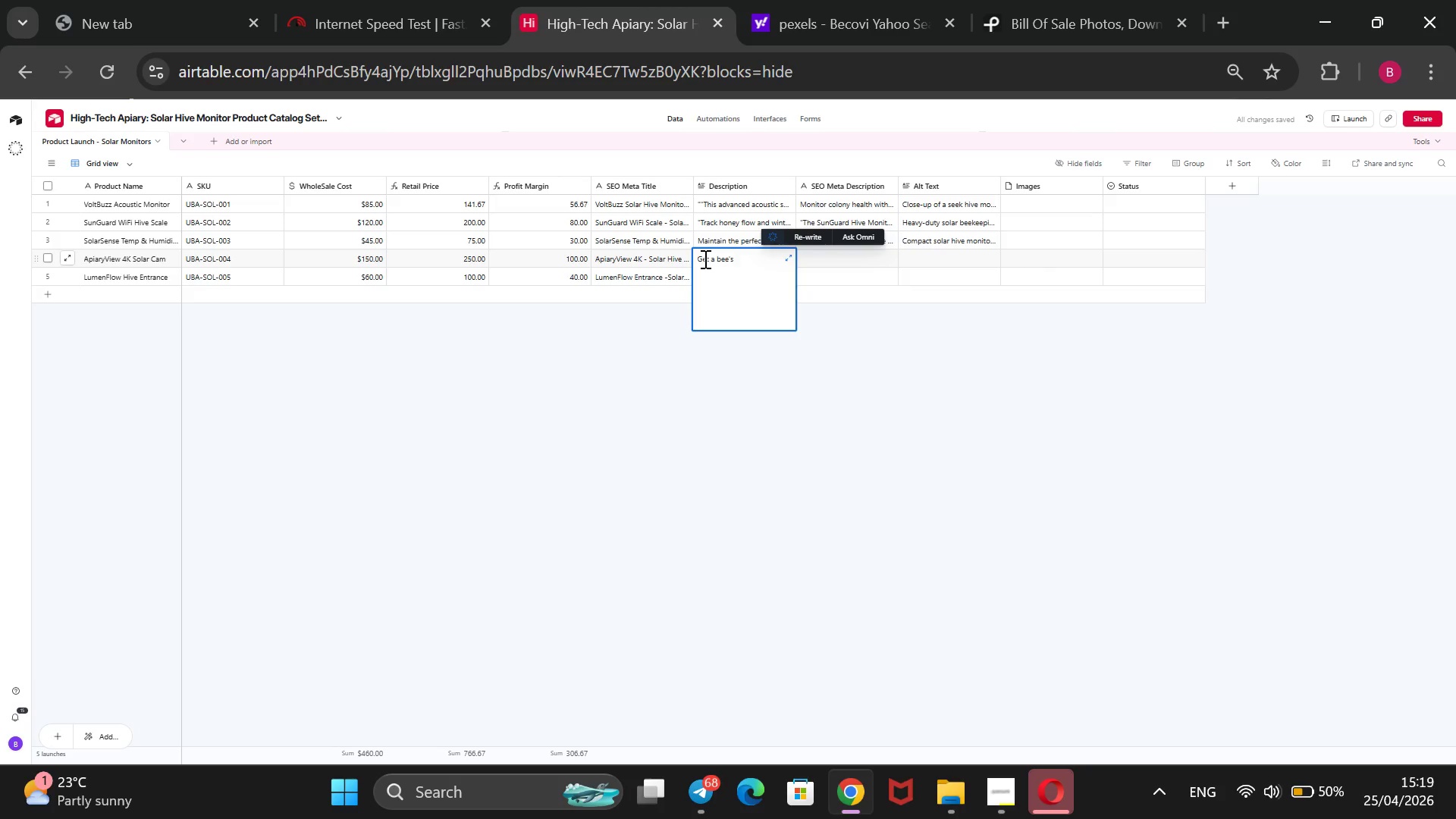 
type( view of the entrance with 4K motion-activated video. The oversized video. The oversized solar panel provides p)
key(Backspace)
type(enough juice for night vision and high )
key(Backspace)
type(-definition streamn)
key(Backspace)
type(ing, perfect for monitoring hive traffic.@)
 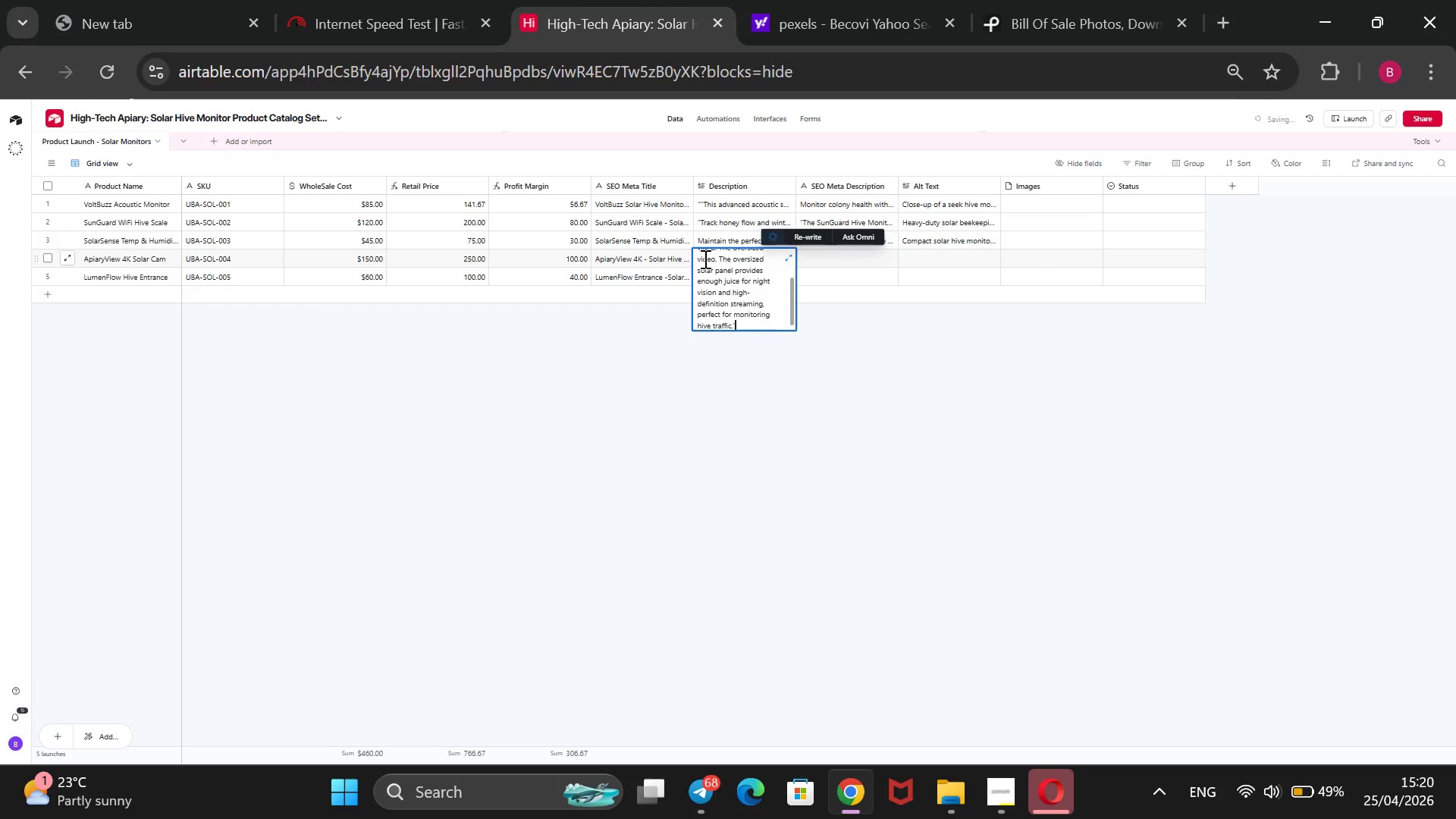 
hold_key(key=ArrowUp, duration=1.5)
 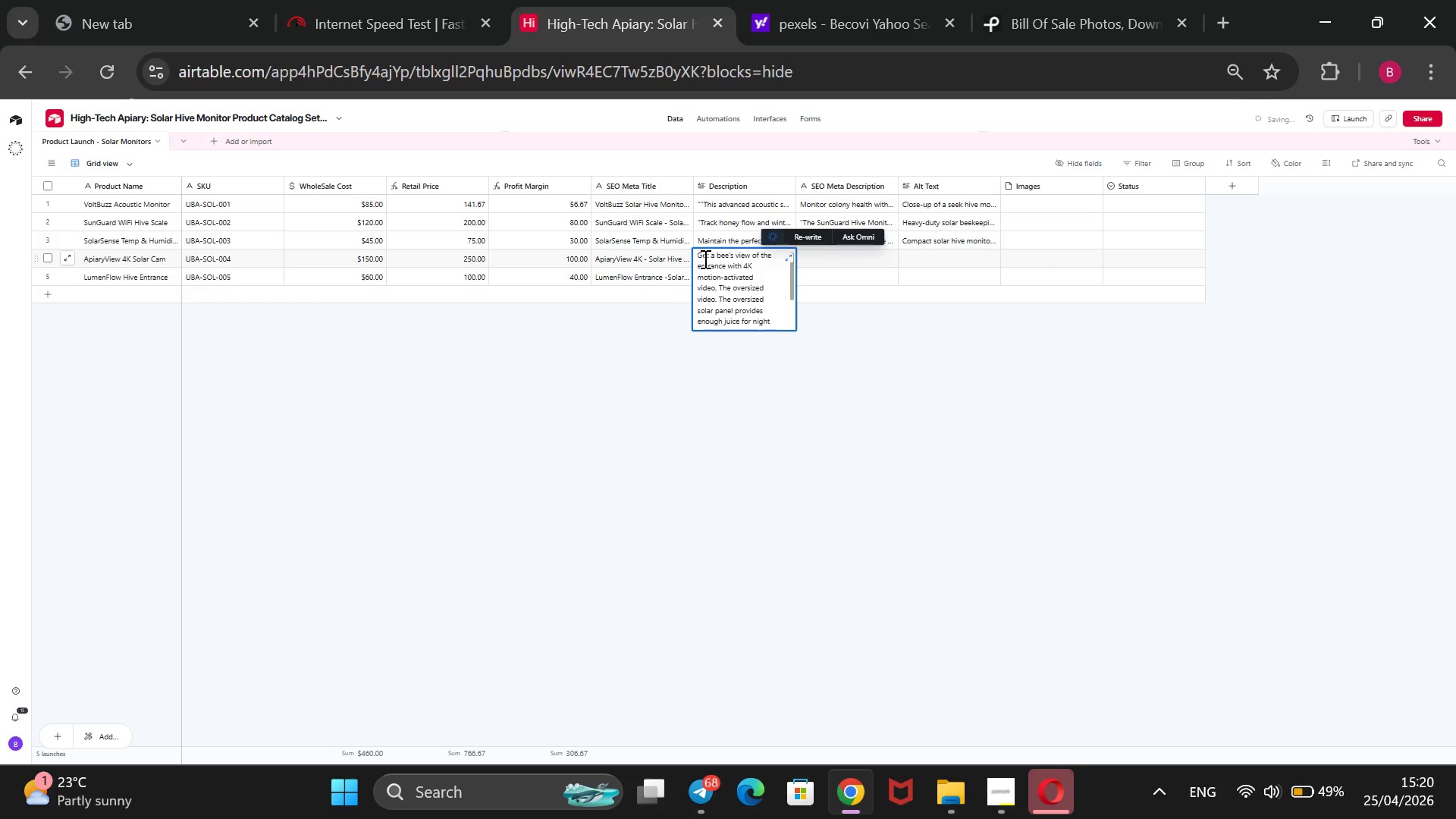 
key(Shift+ShiftRight)
 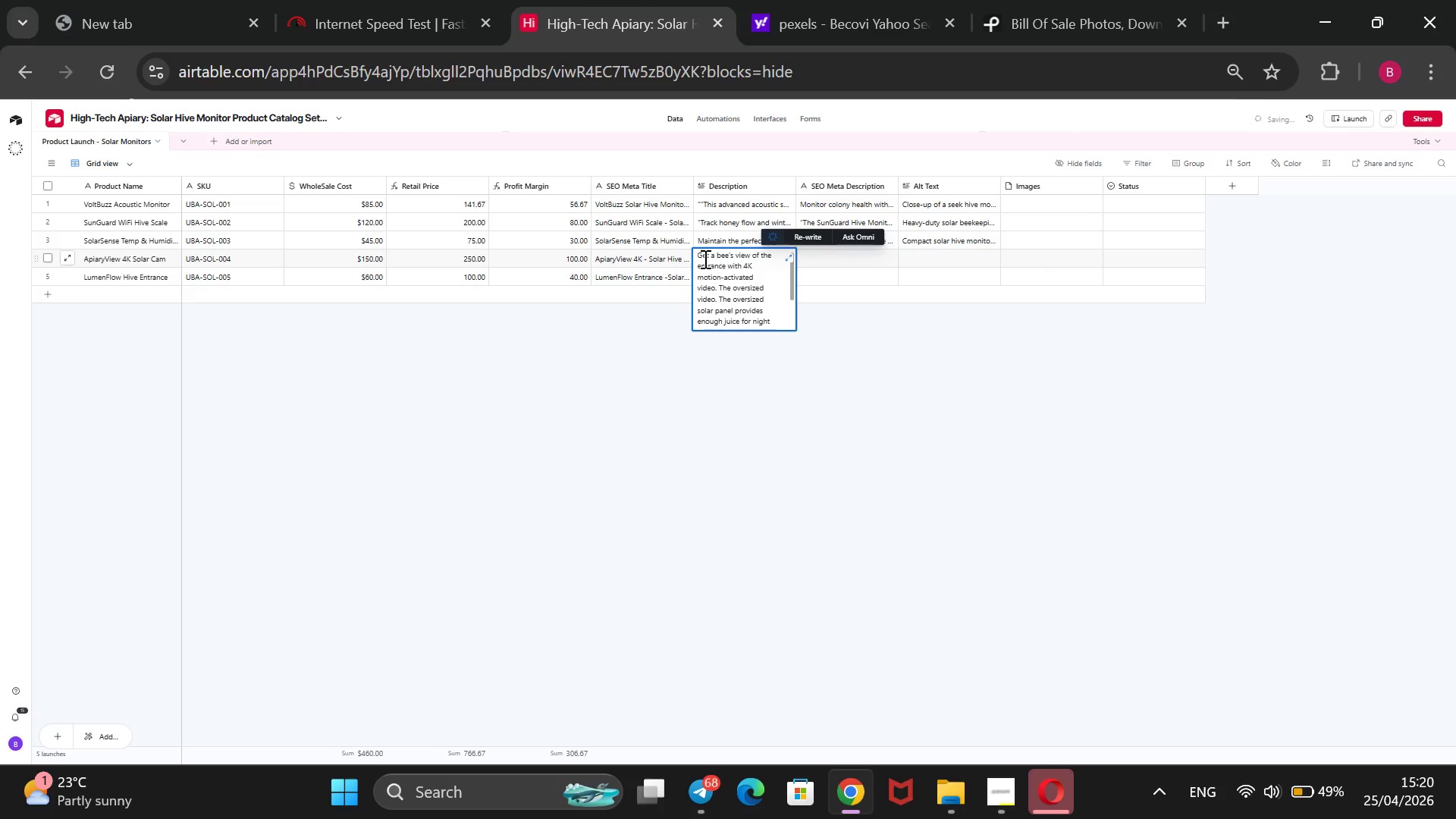 
key(Shift+2)
 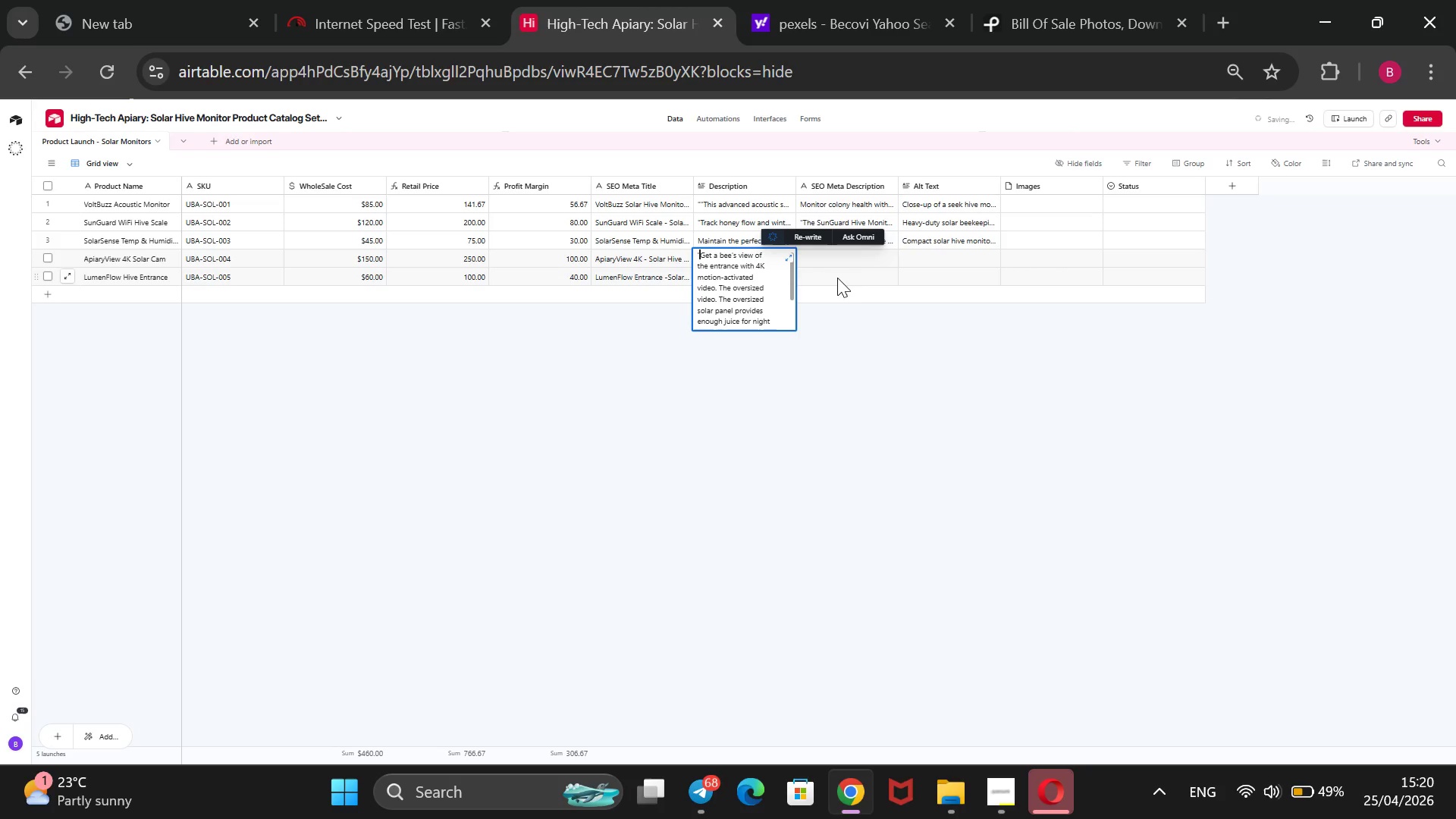 
left_click([843, 263])
 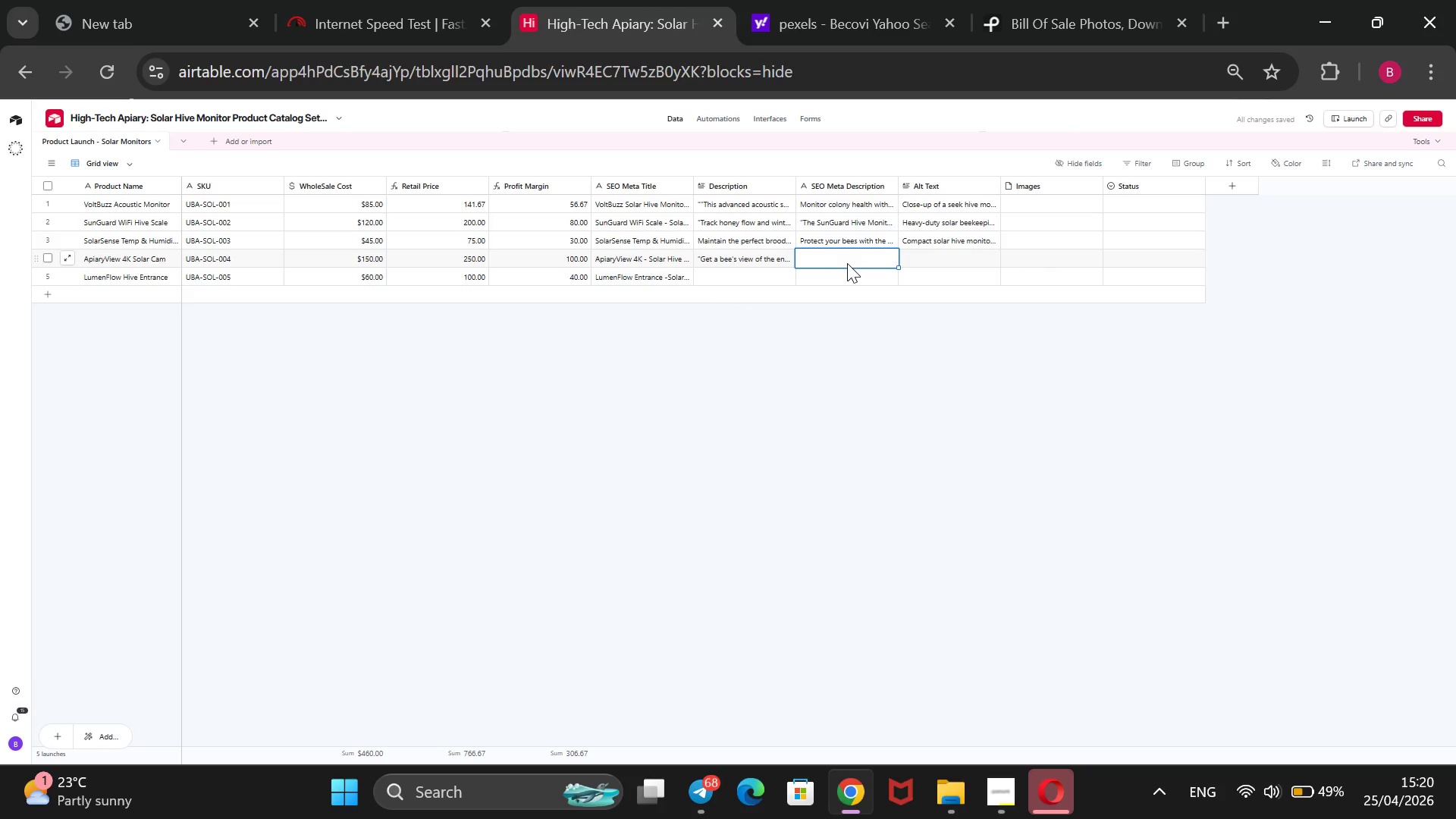 
wait(6.7)
 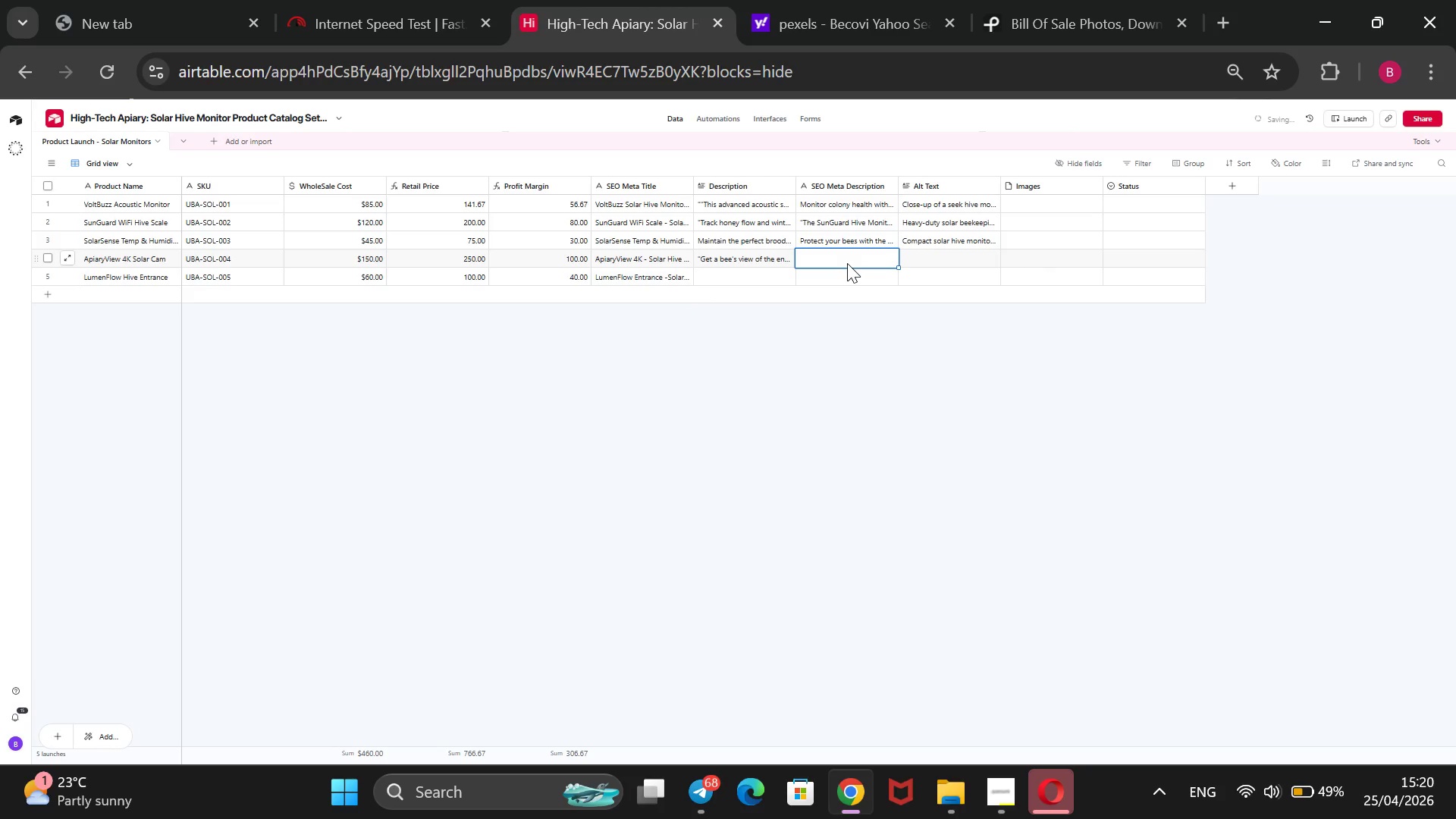 
type(Stream live video with the Apiary )
key(Backspace)
type(View Solar Hic)
key(Backspace)
type(ve Monitor)
 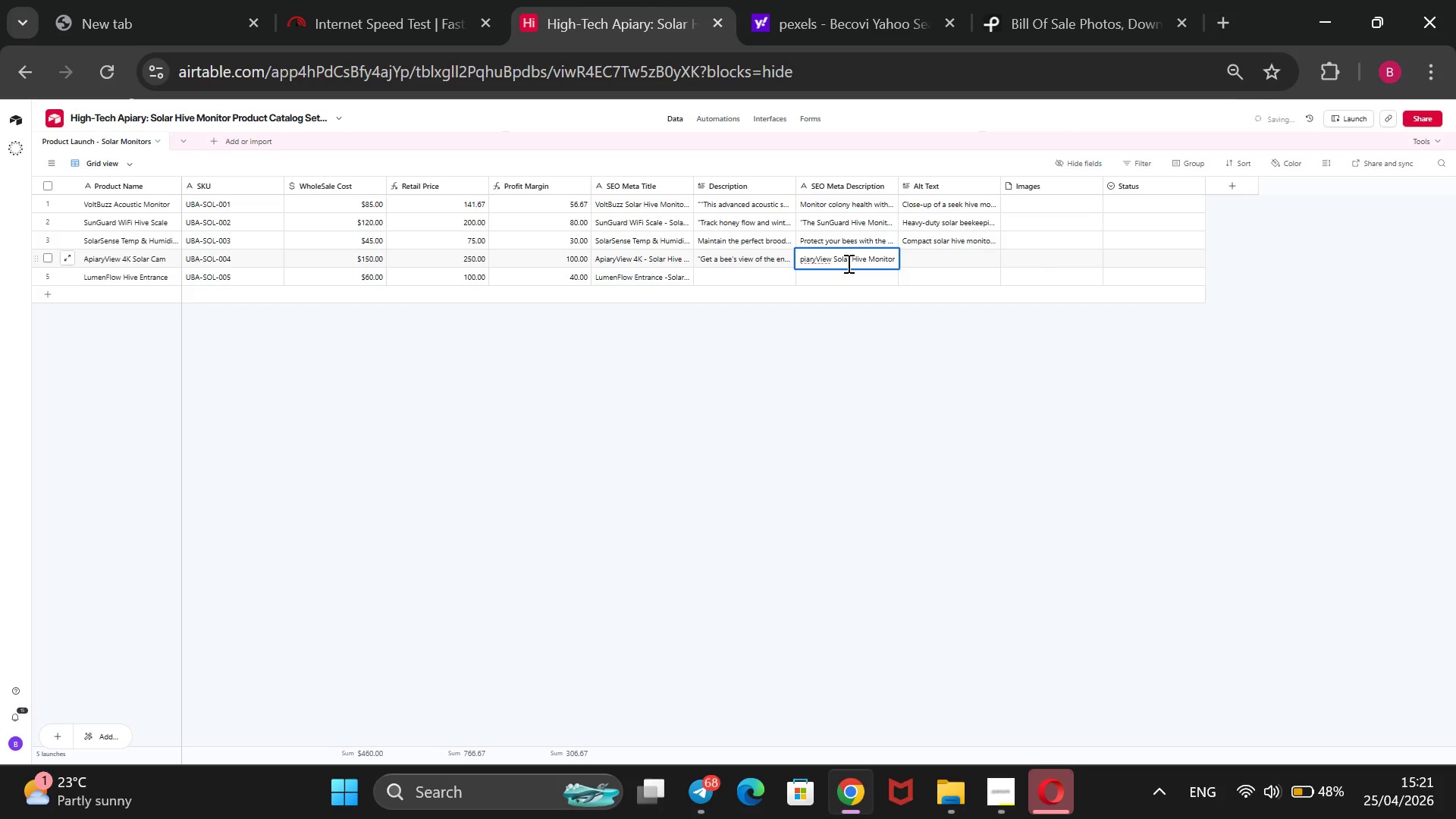 
wait(5.06)
 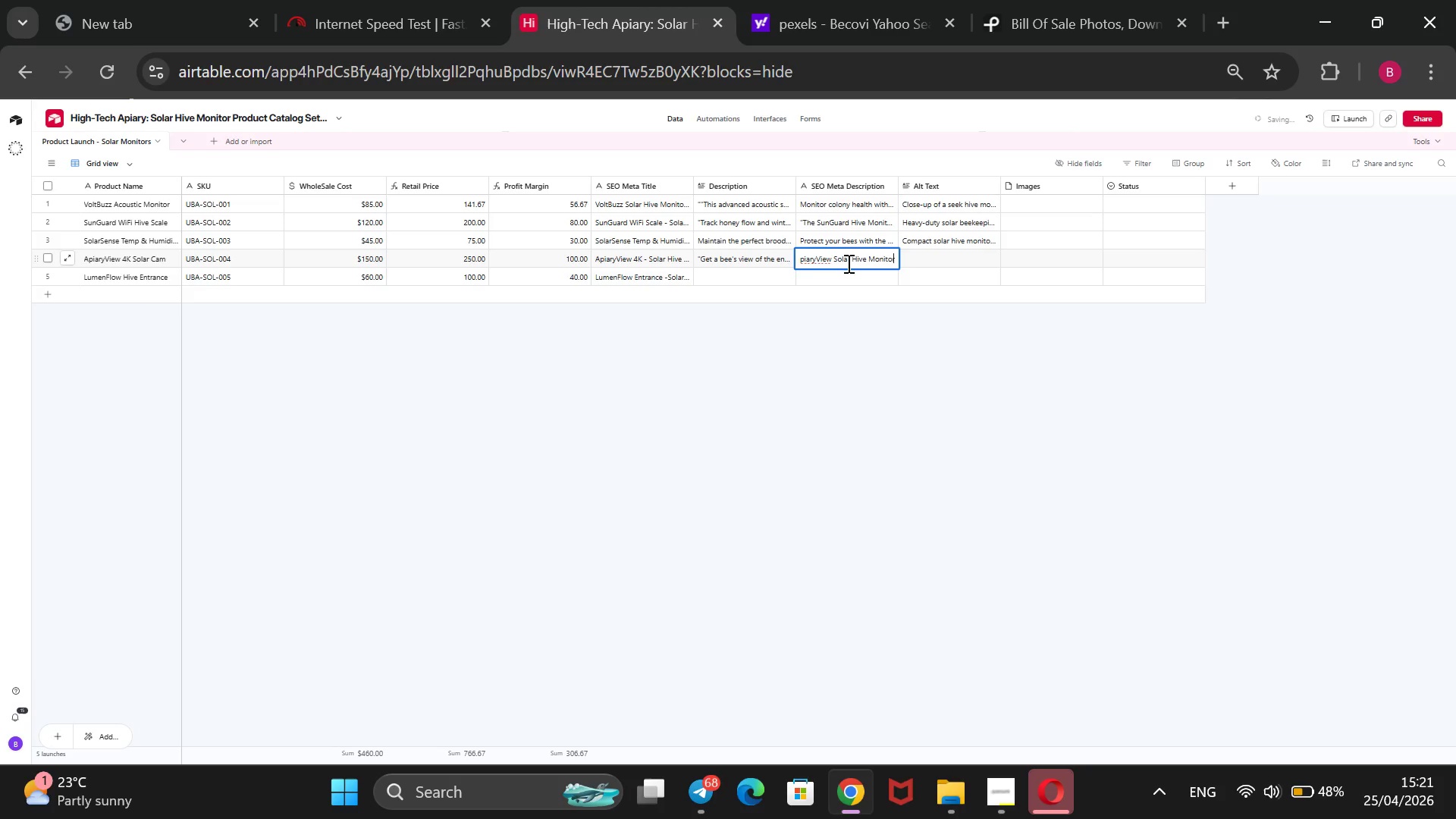 
type( camera. 4K resou)
key(Backspace)
type(lution and solar-powered night vision for complete apiary security.)
 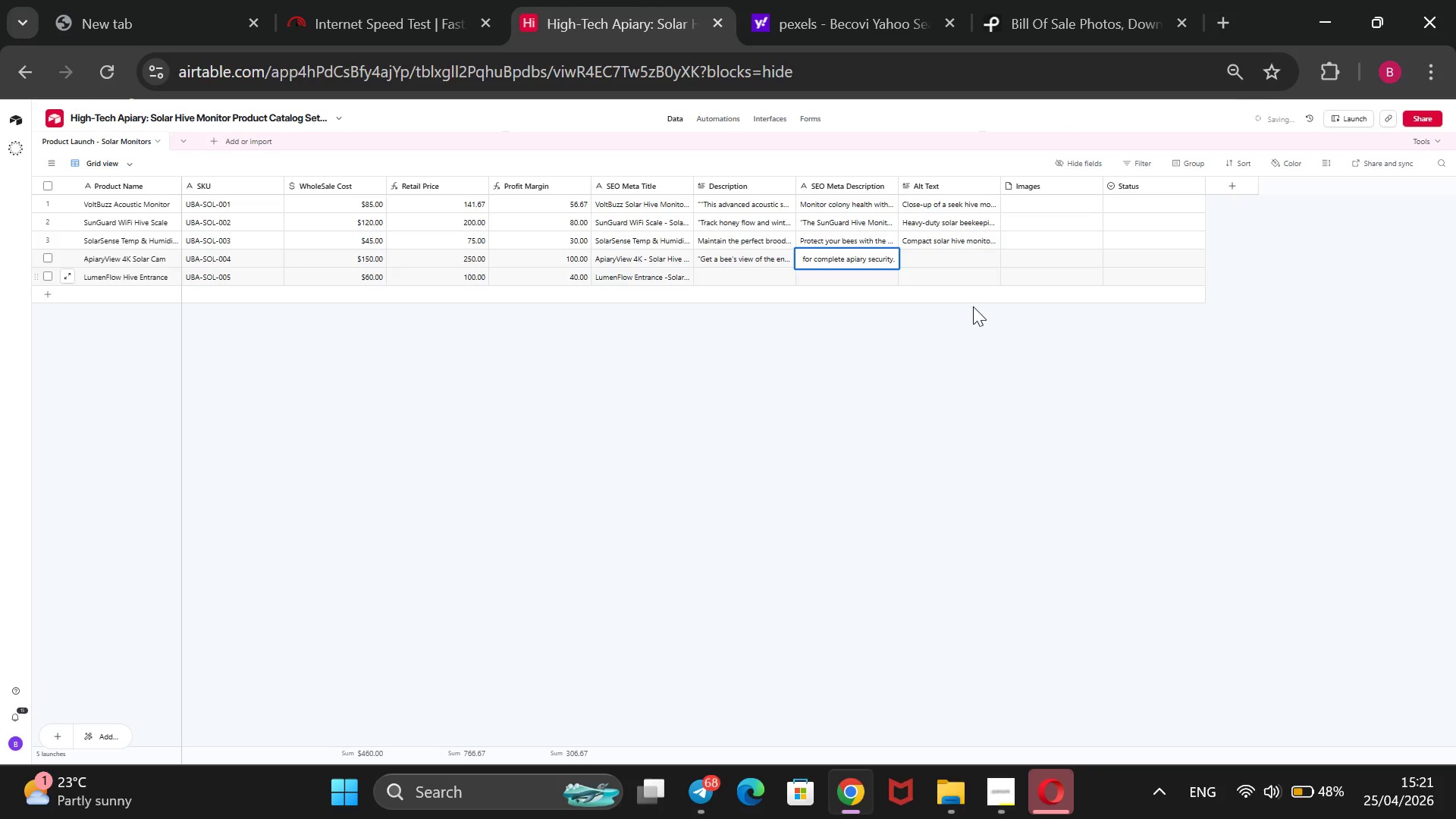 
left_click([960, 263])
 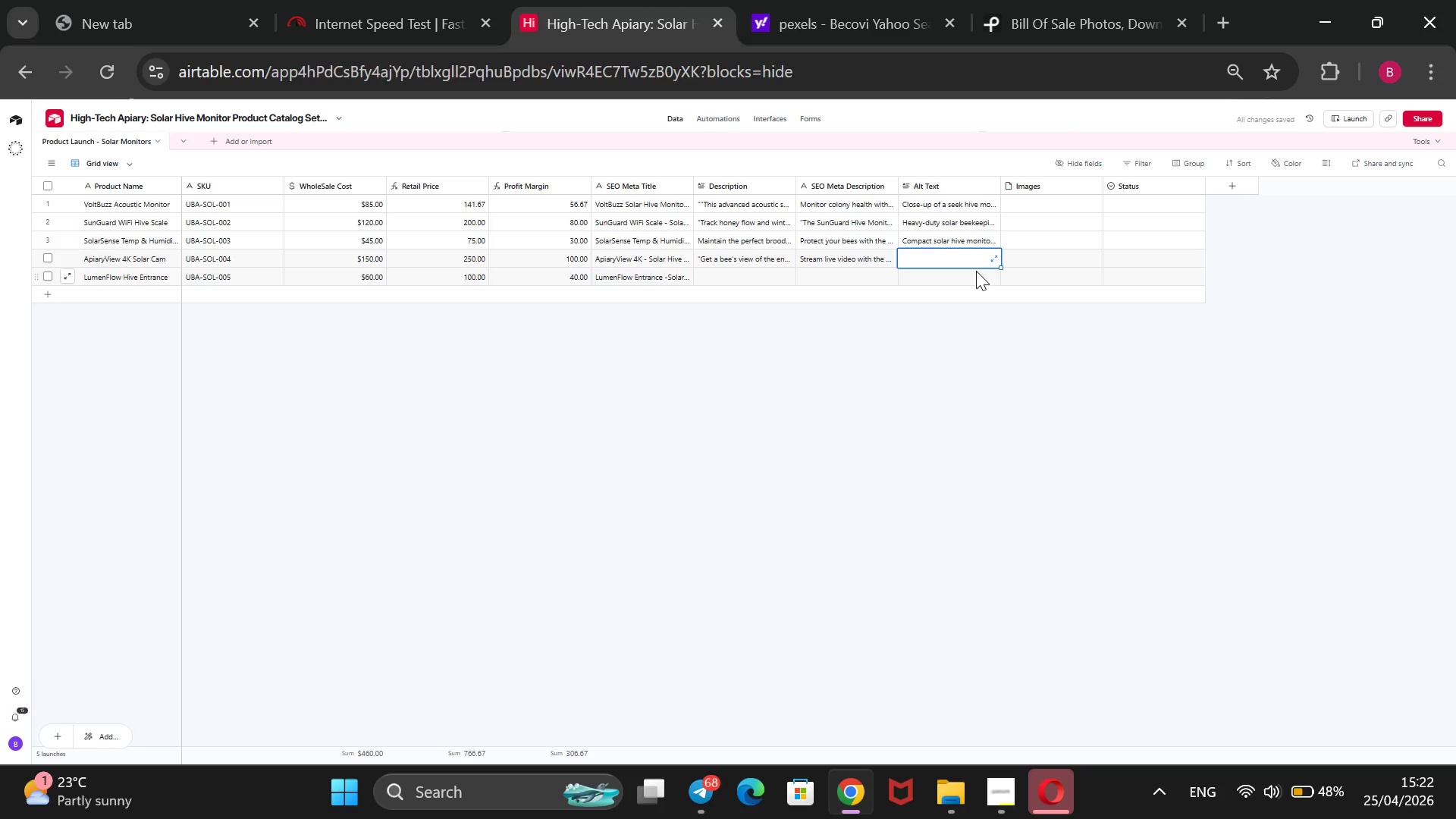 
wait(5.19)
 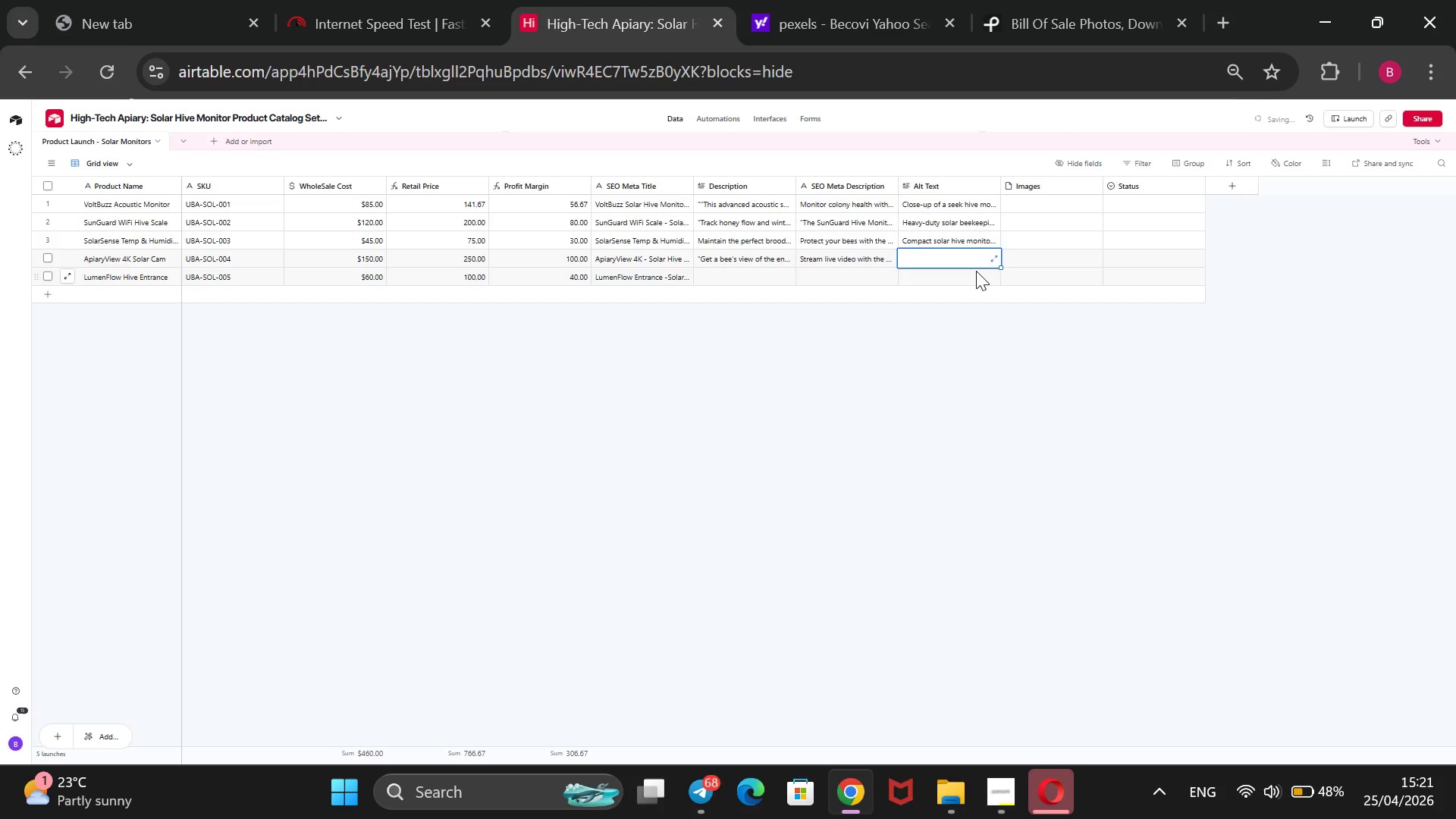 
key(CapsLock)
 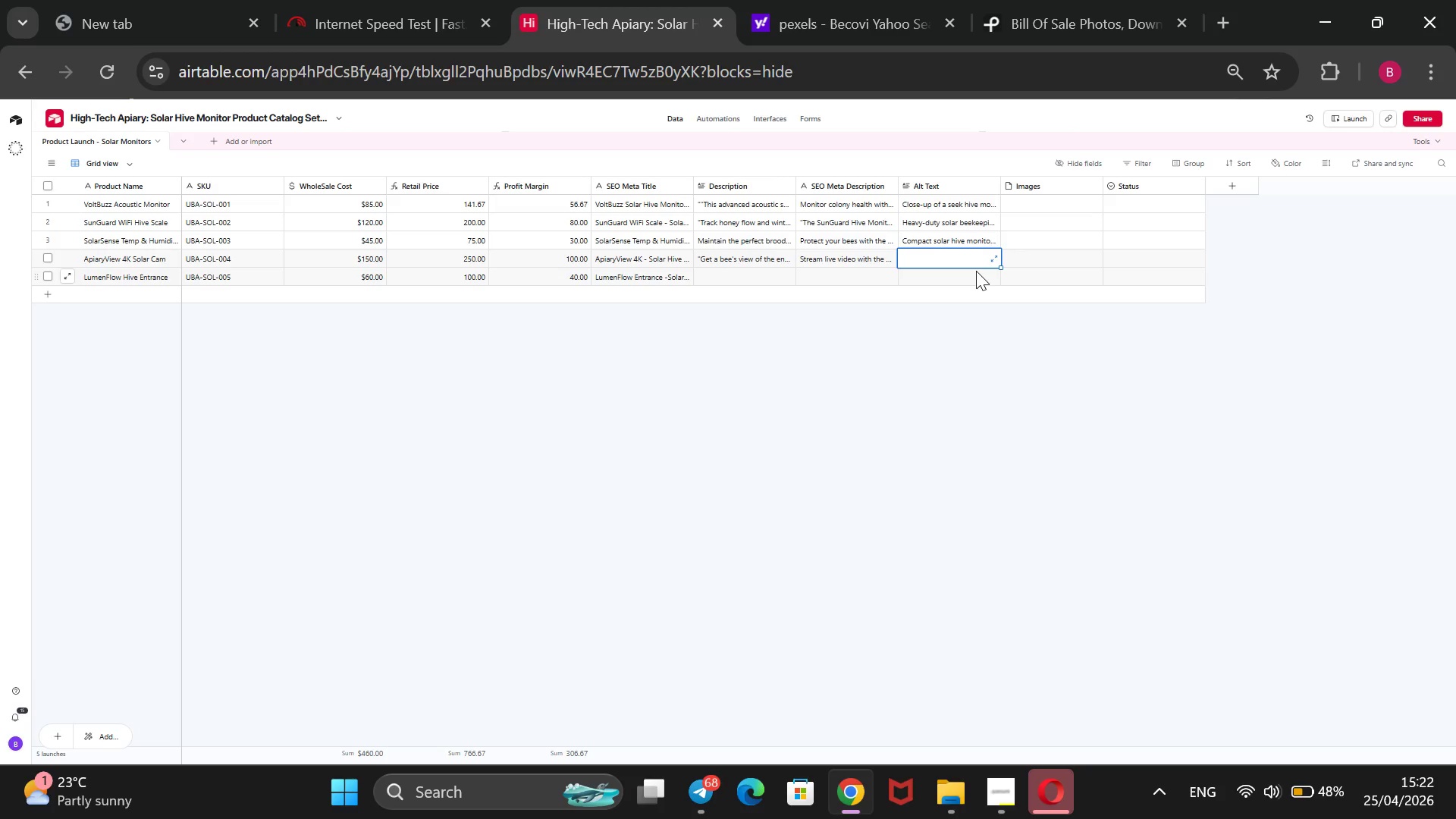 
wait(13.74)
 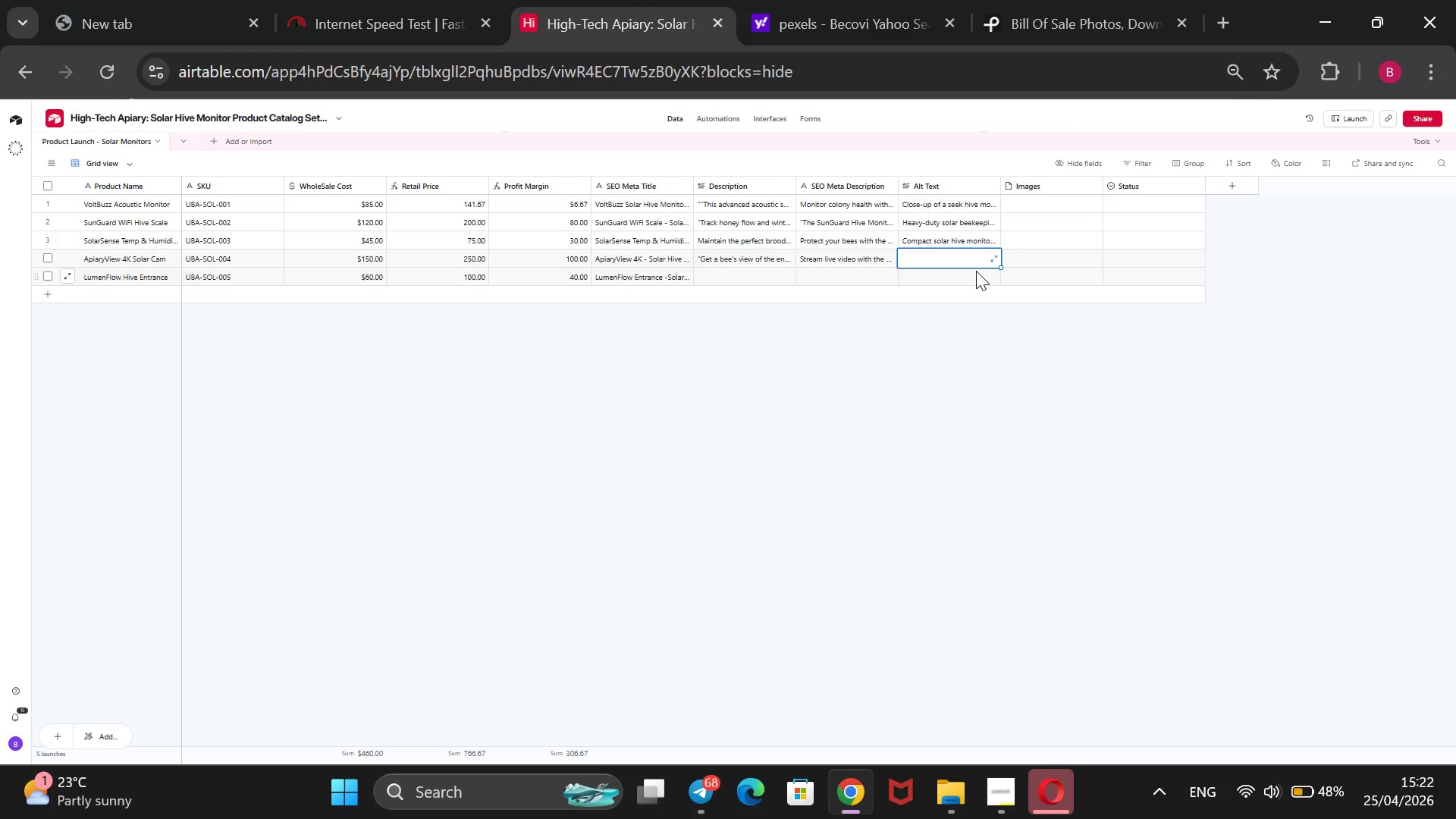 
type(4k camera with solar beekeeping)
 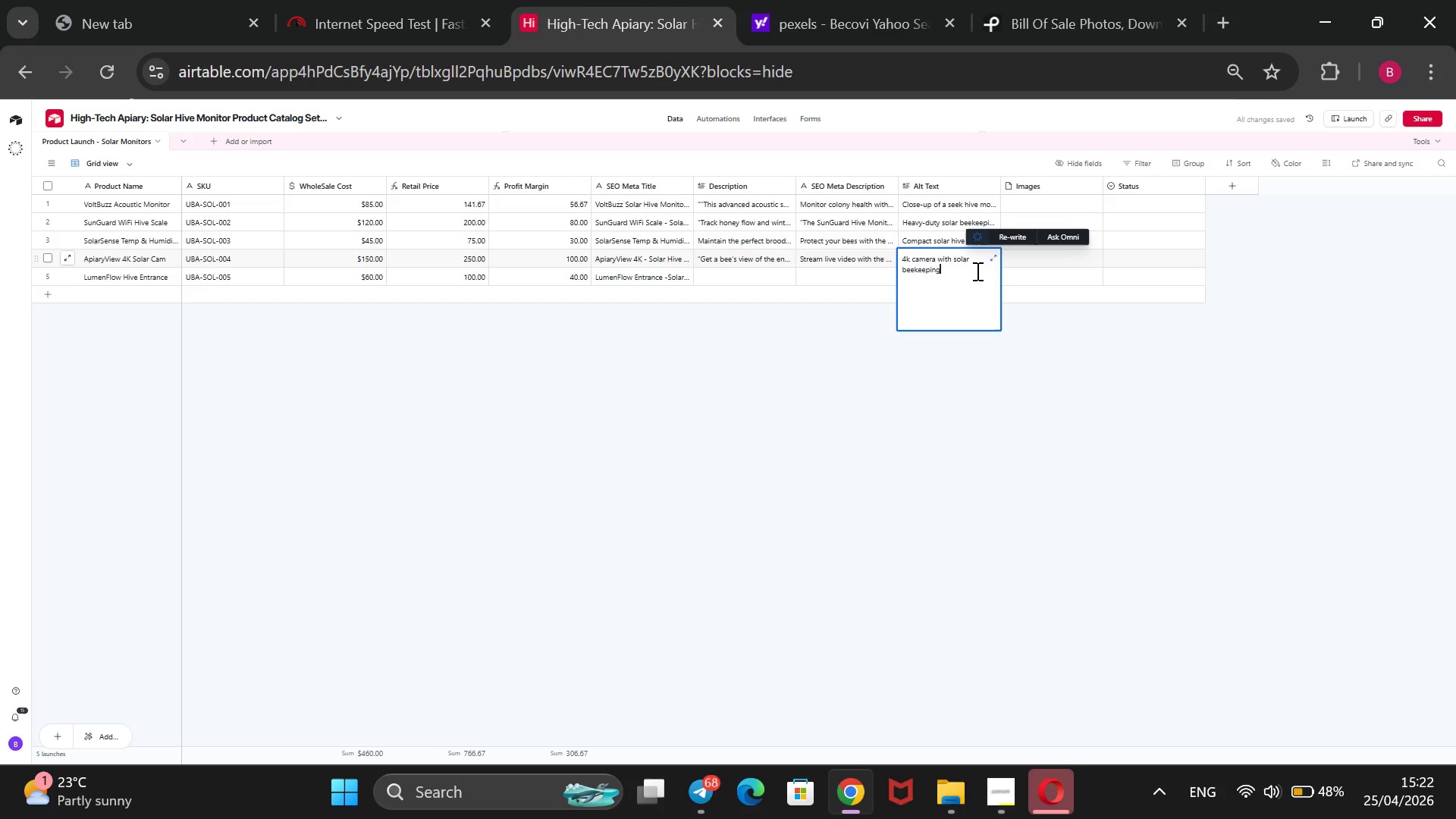 
wait(7.39)
 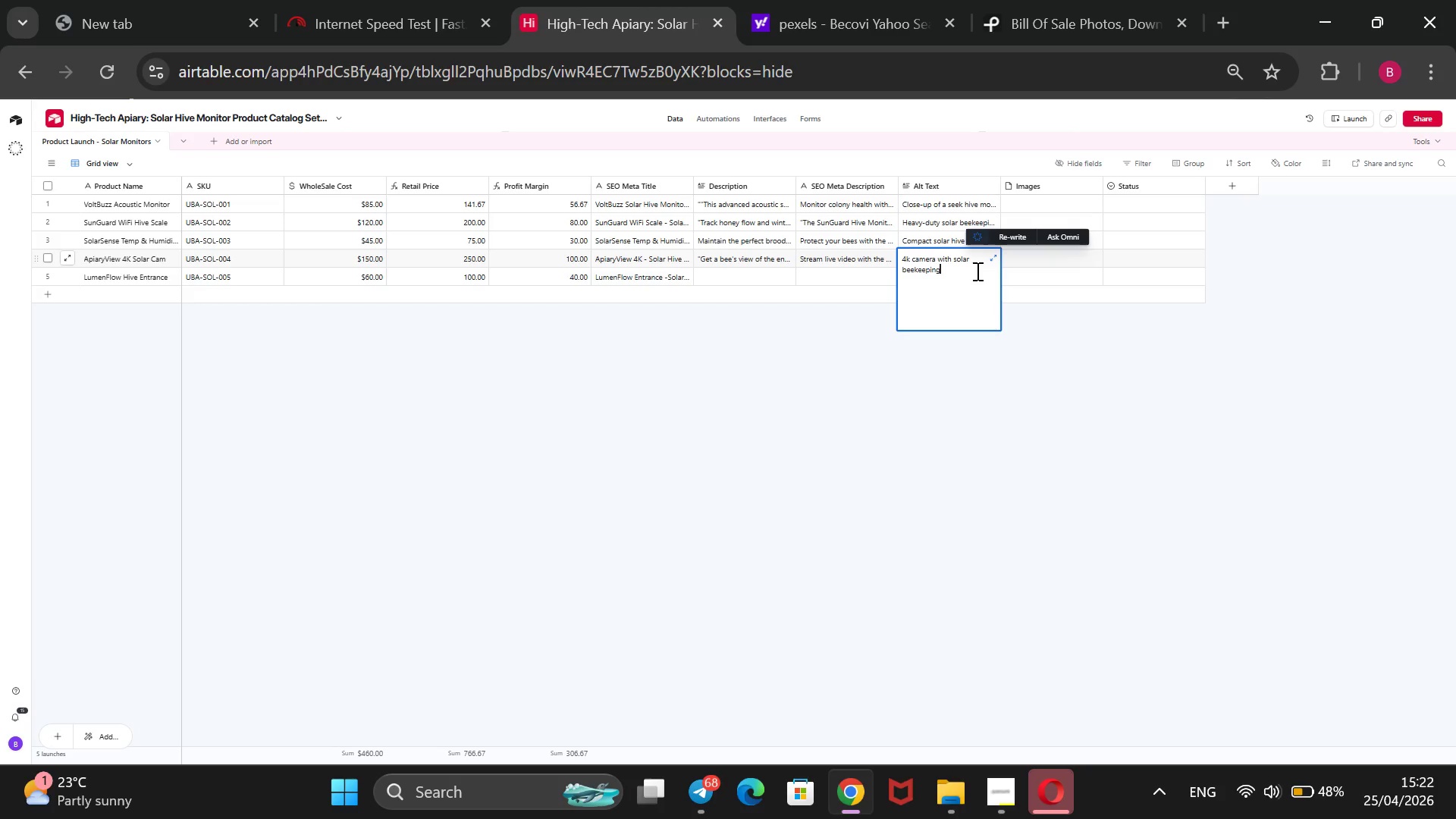 
type( tech panel mounted on a beehive roof.)
 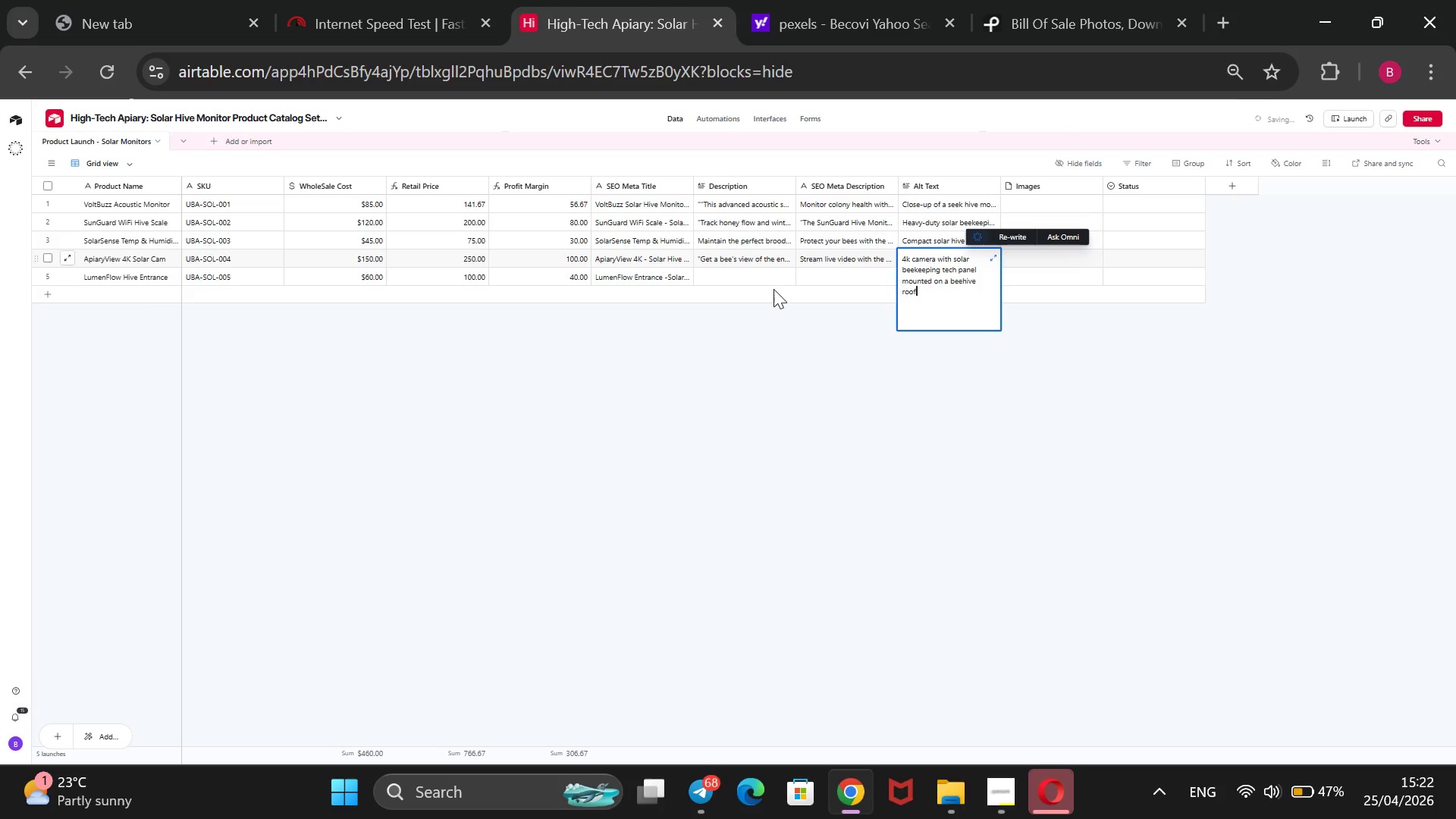 
left_click([767, 278])
 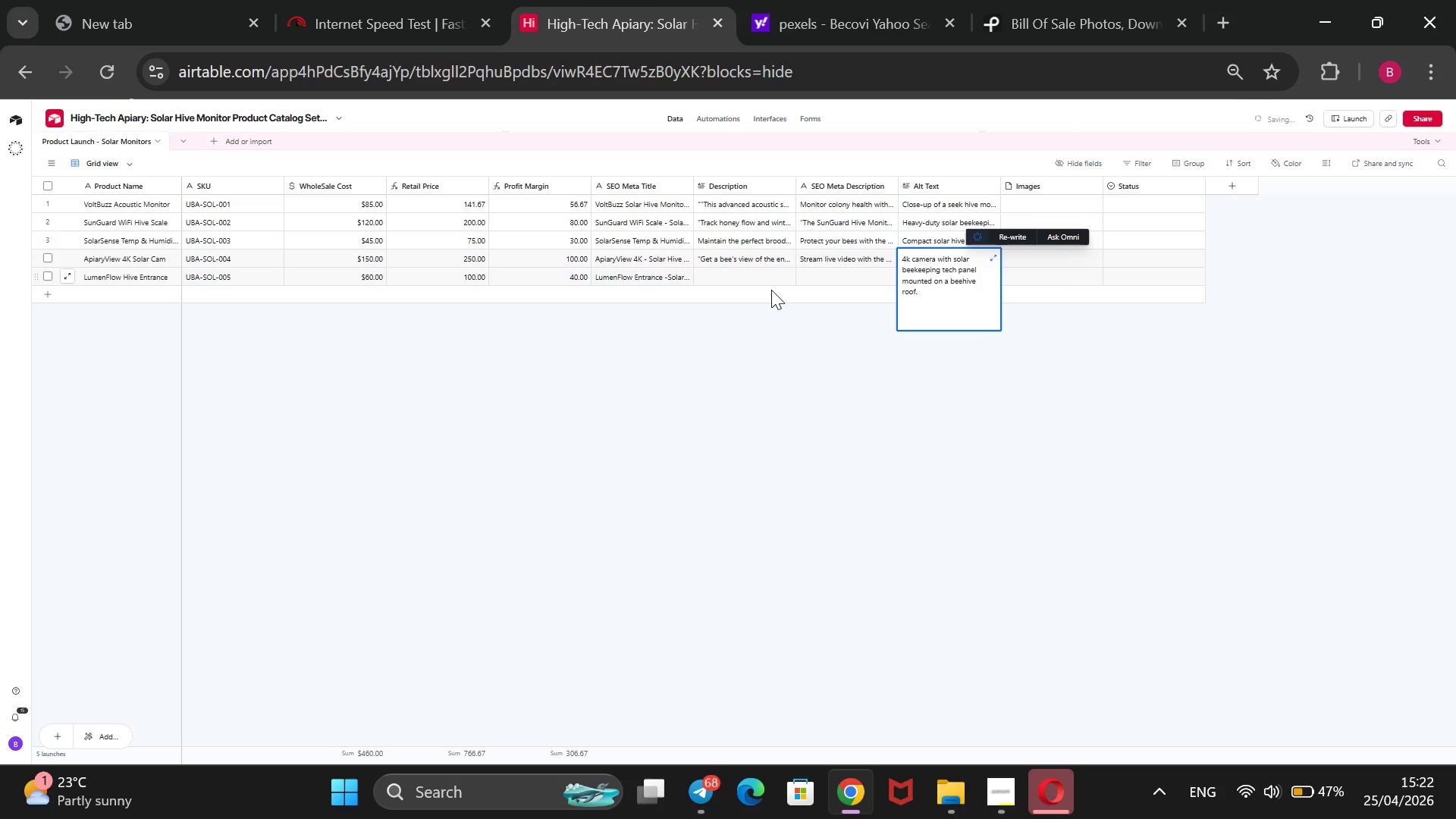 
type(Monitor bee traffic patterns with infrared entrance sensors)
 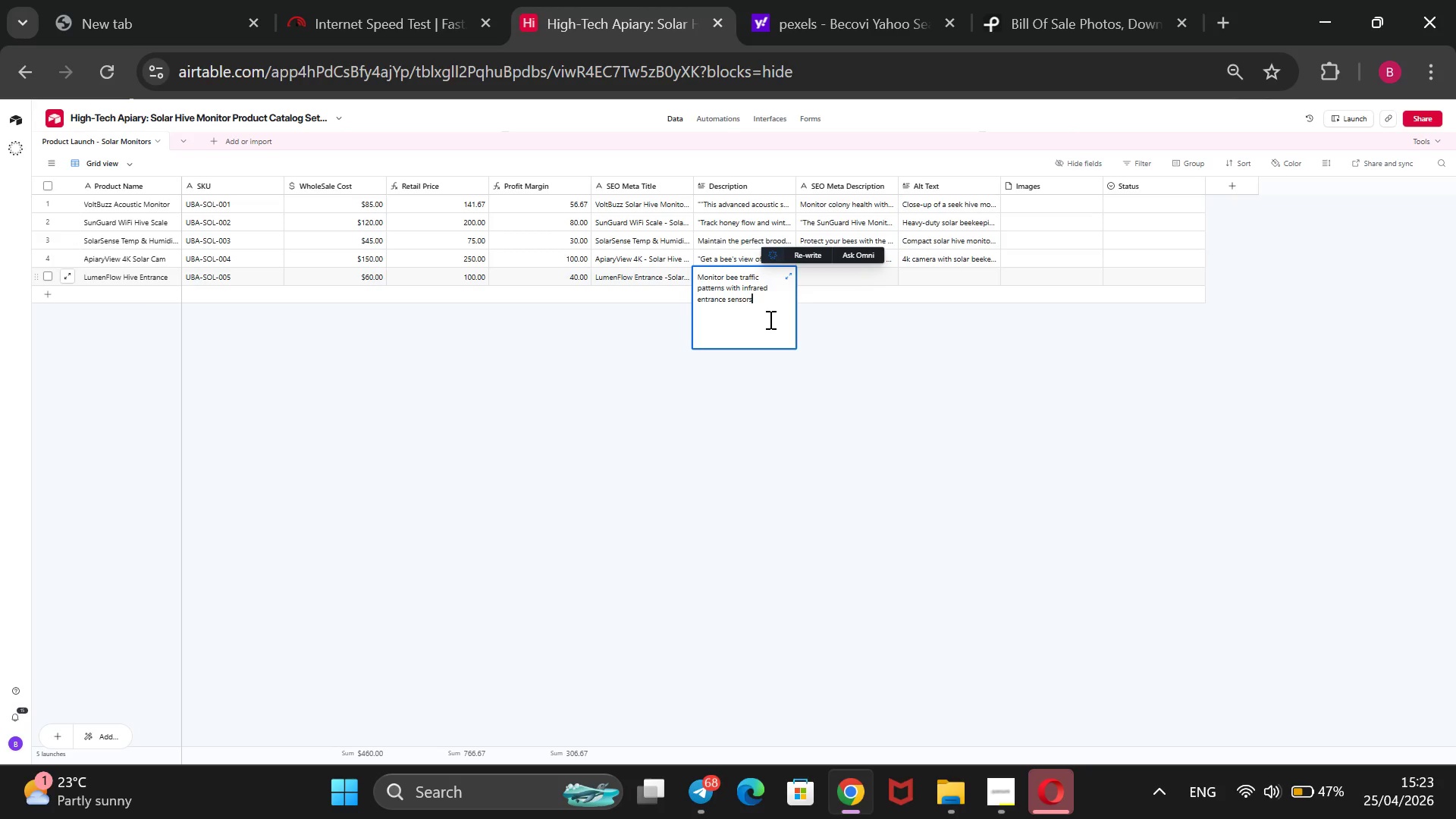 
type(. This sola-powered unit counts foragers w)
key(Backspace)
type(entering and leaving the hive, providing s)
key(Backspace)
type(essential date on foraging efficiency and hive strength.)
 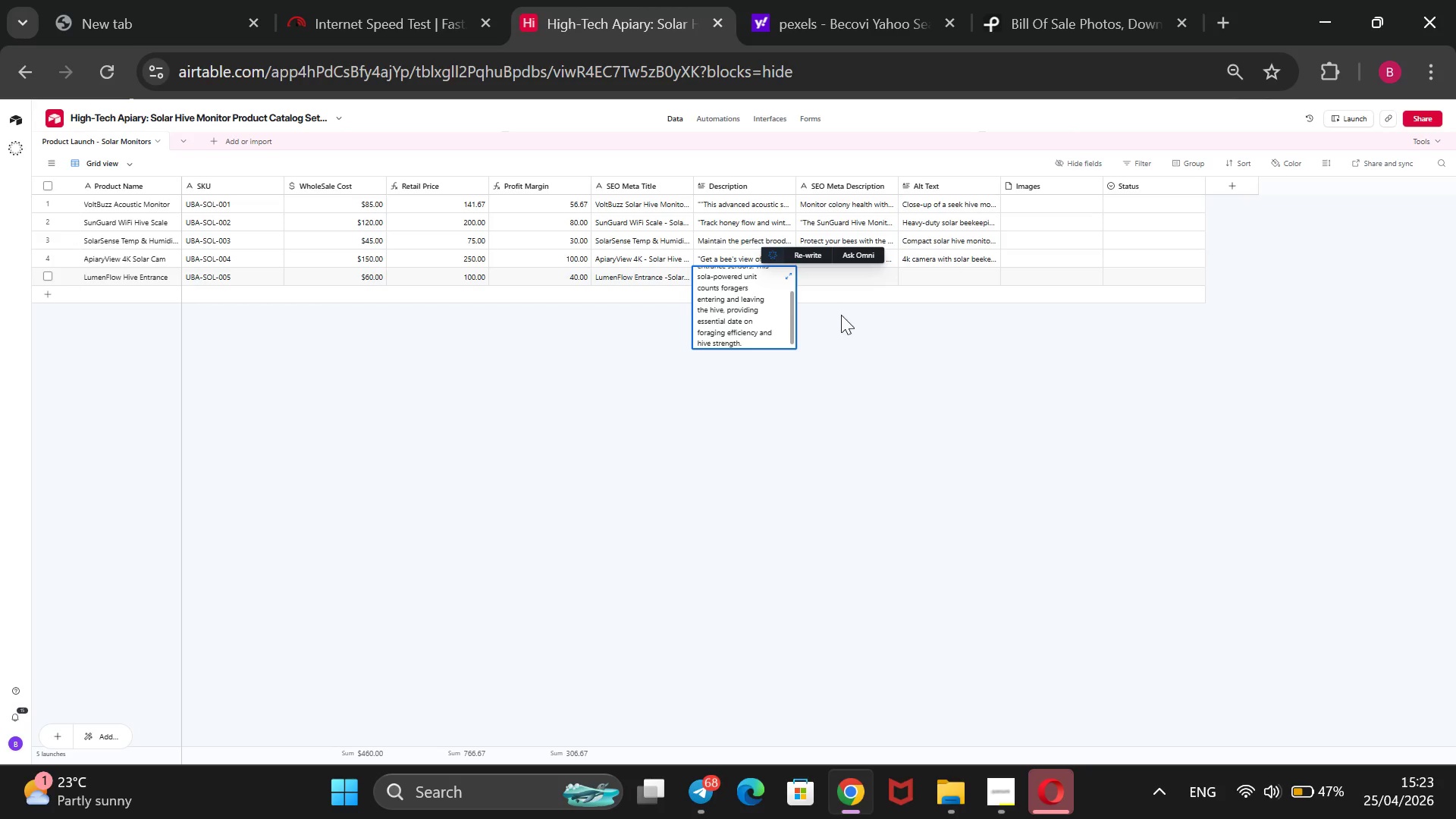 
left_click([849, 285])
 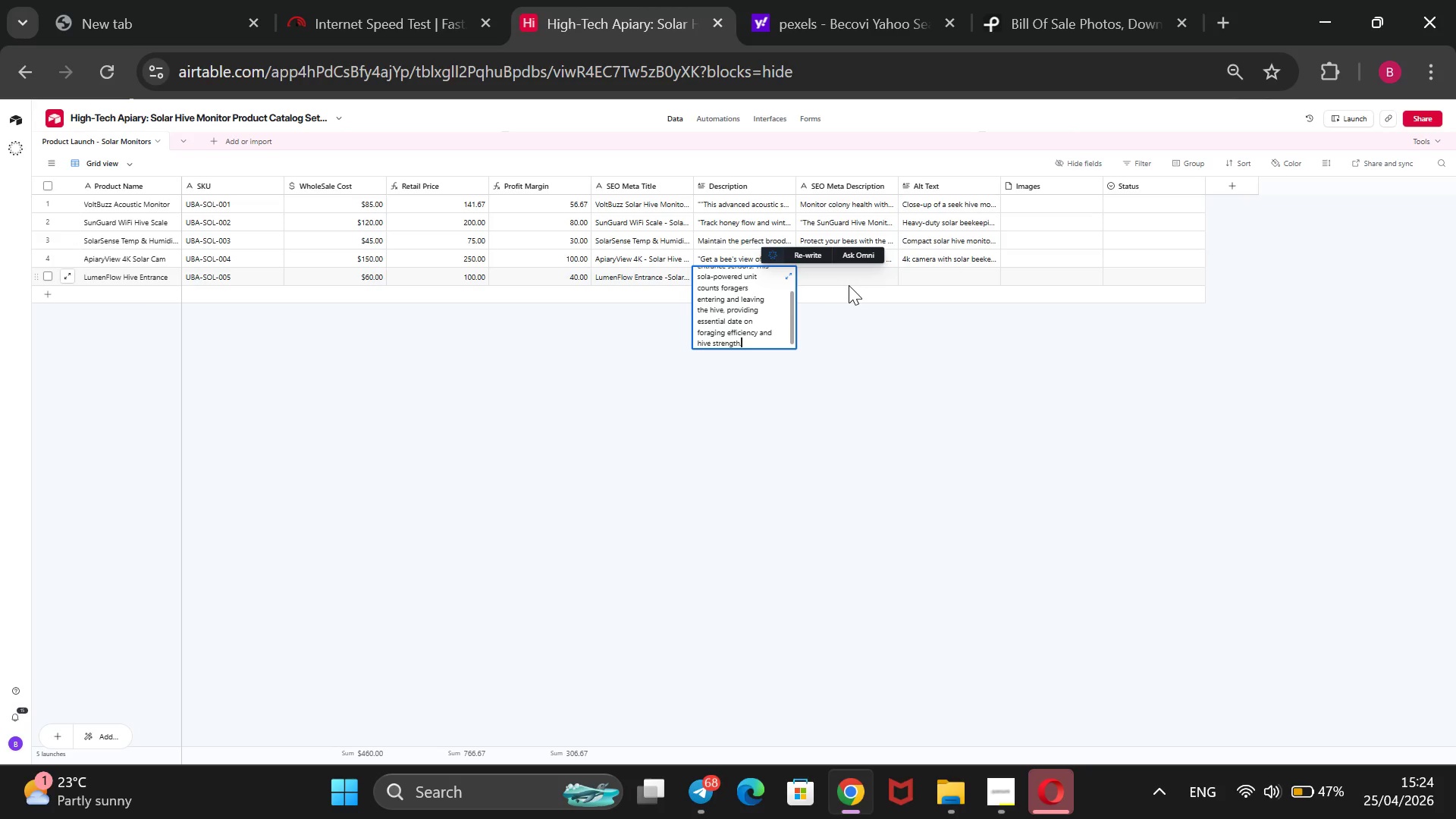 
type(Track foraging traffic with teh)
key(Backspace)
key(Backspace)
type(h )
key(Backspace)
type(e LumenFlow Solar Hive Monitor)
 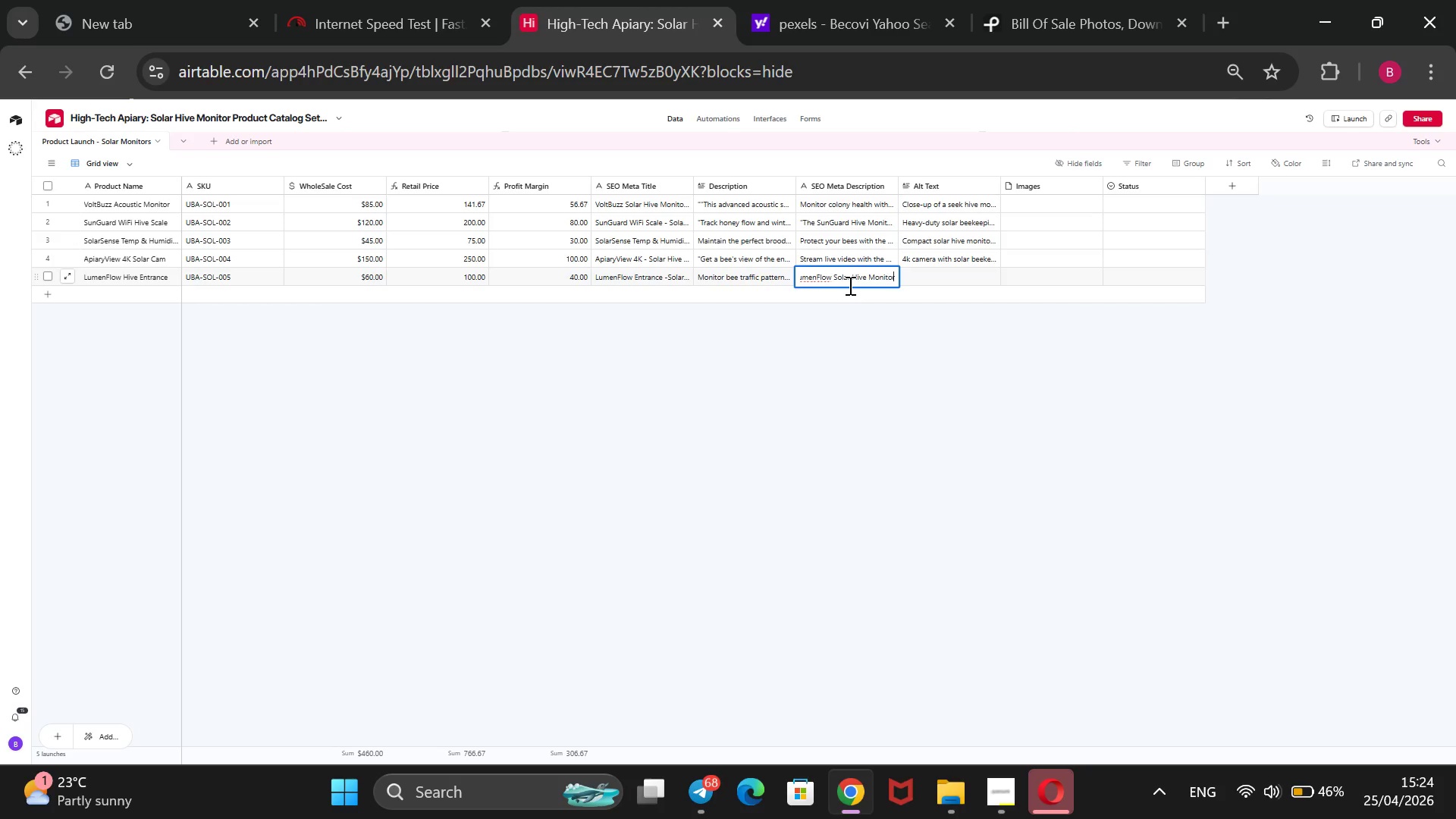 
type(. An infrared counter powered entirely by an integrated solar cell.)
 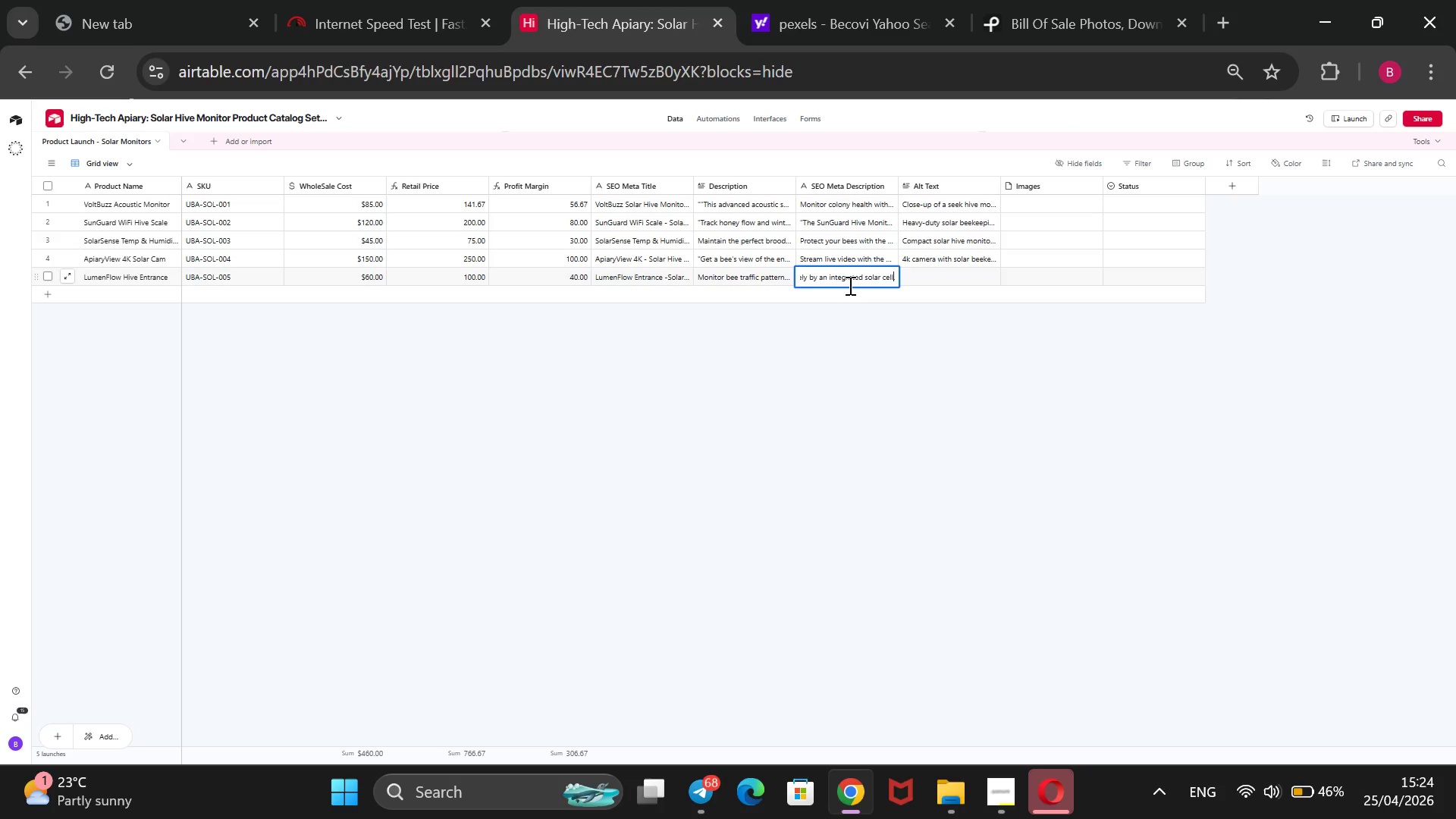 
left_click([921, 283])
 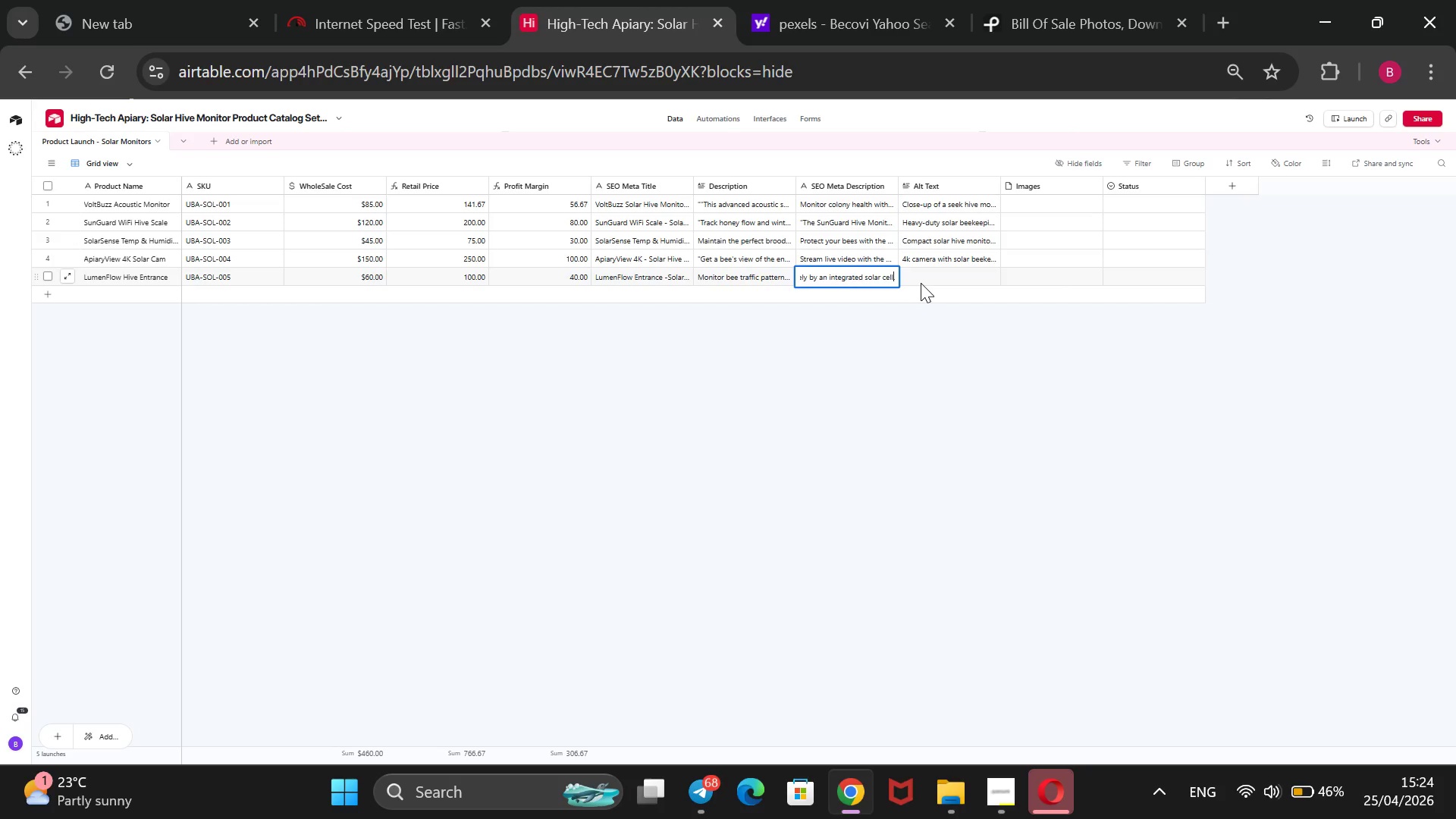 
type(Infrared solar cell)
key(Backspace)
key(Backspace)
key(Backspace)
key(Backspace)
type(hive monitor counting bees at the hive entrance.)
 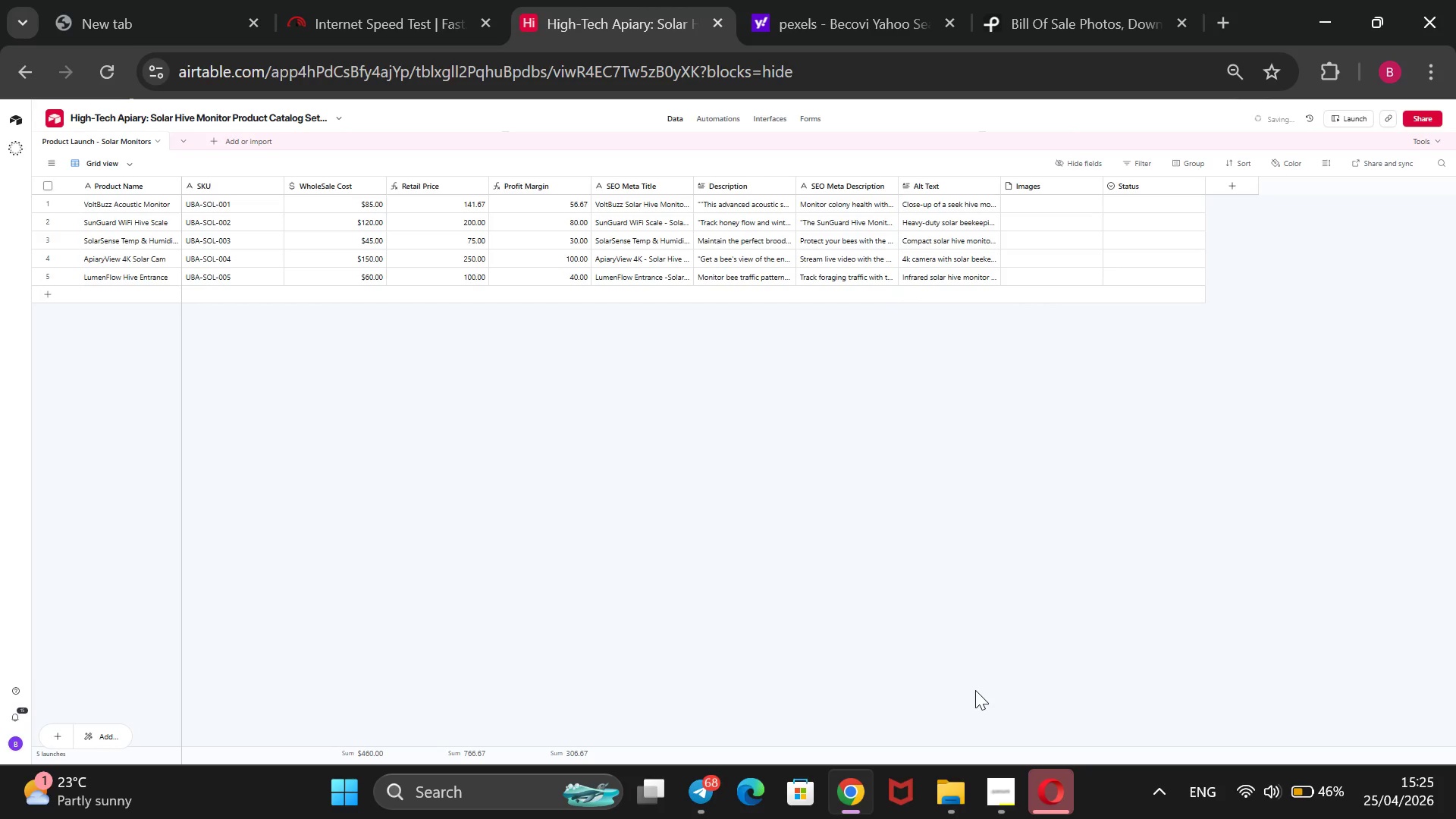 
left_click([1001, 783])